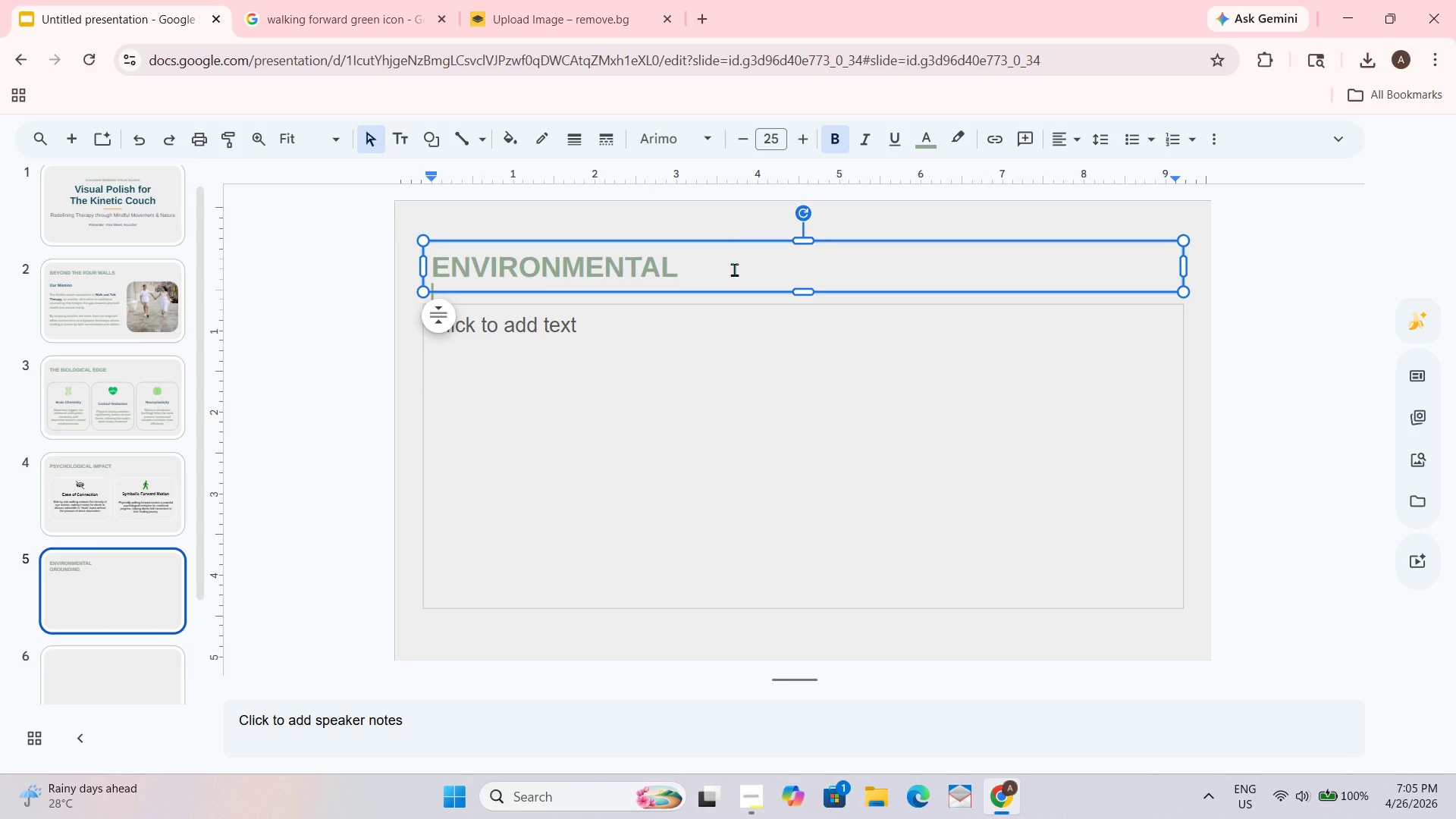 
key(Control+Y)
 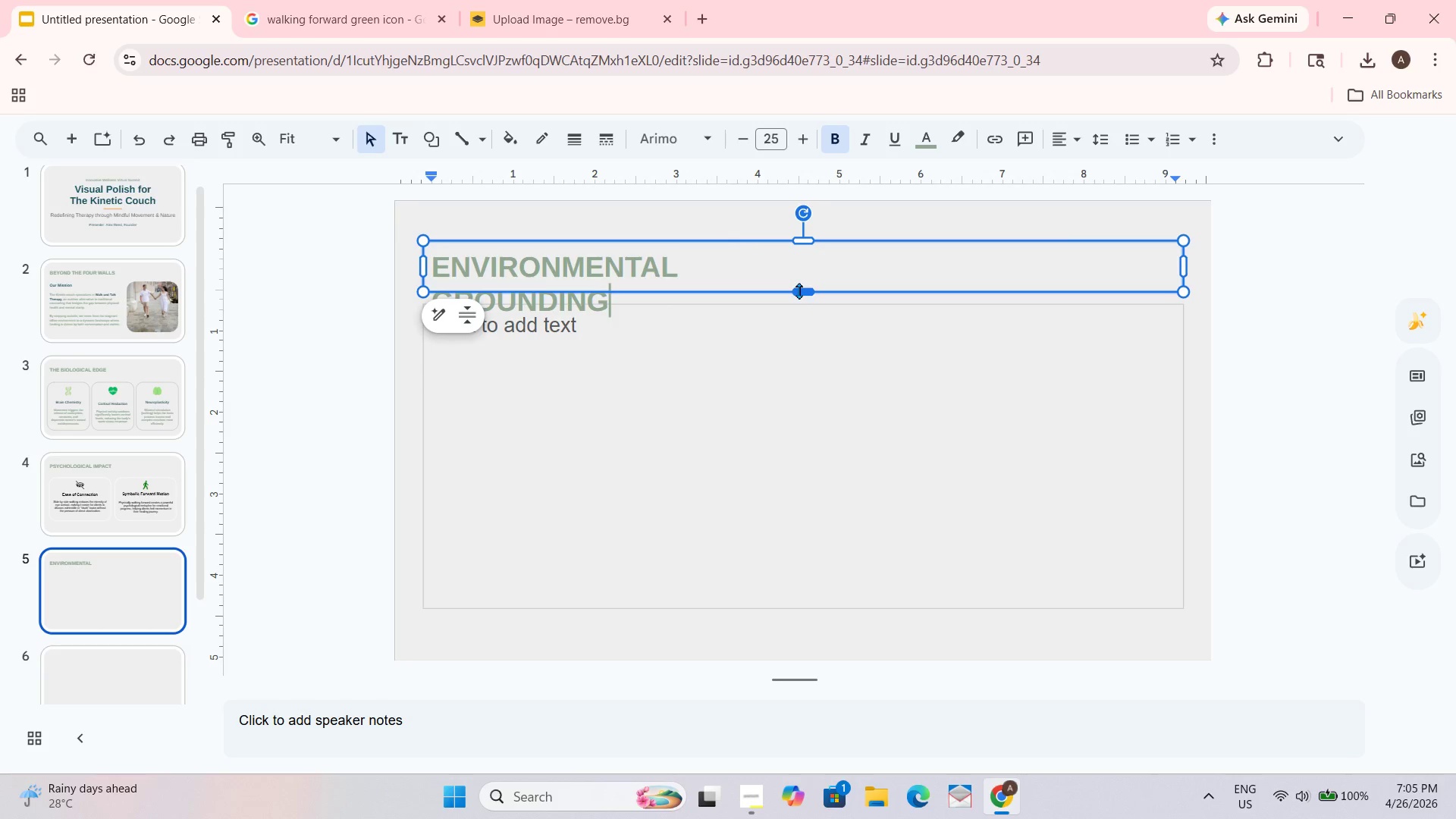 
left_click_drag(start_coordinate=[803, 288], to_coordinate=[803, 320])
 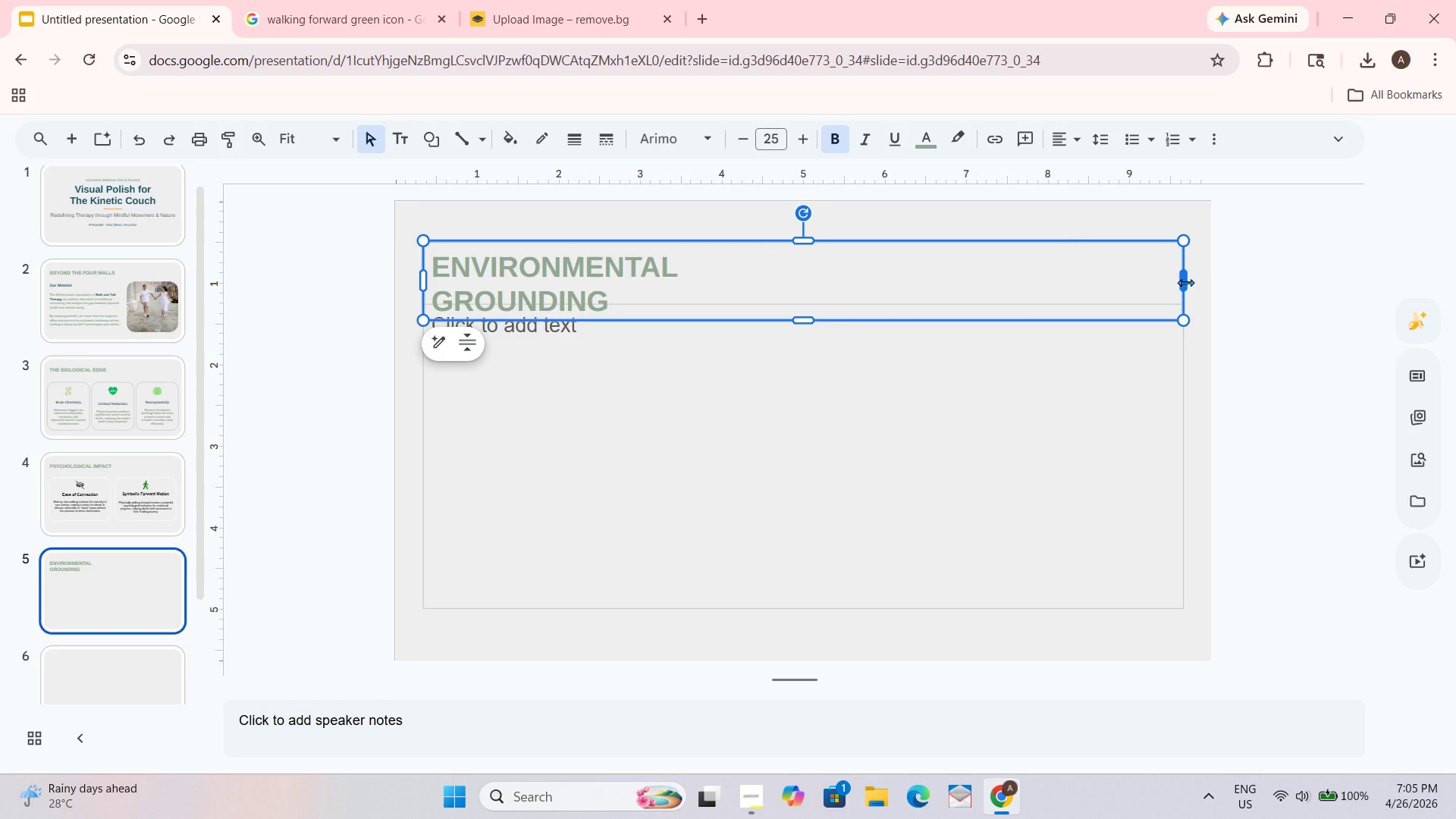 
left_click_drag(start_coordinate=[1183, 282], to_coordinate=[1140, 288])
 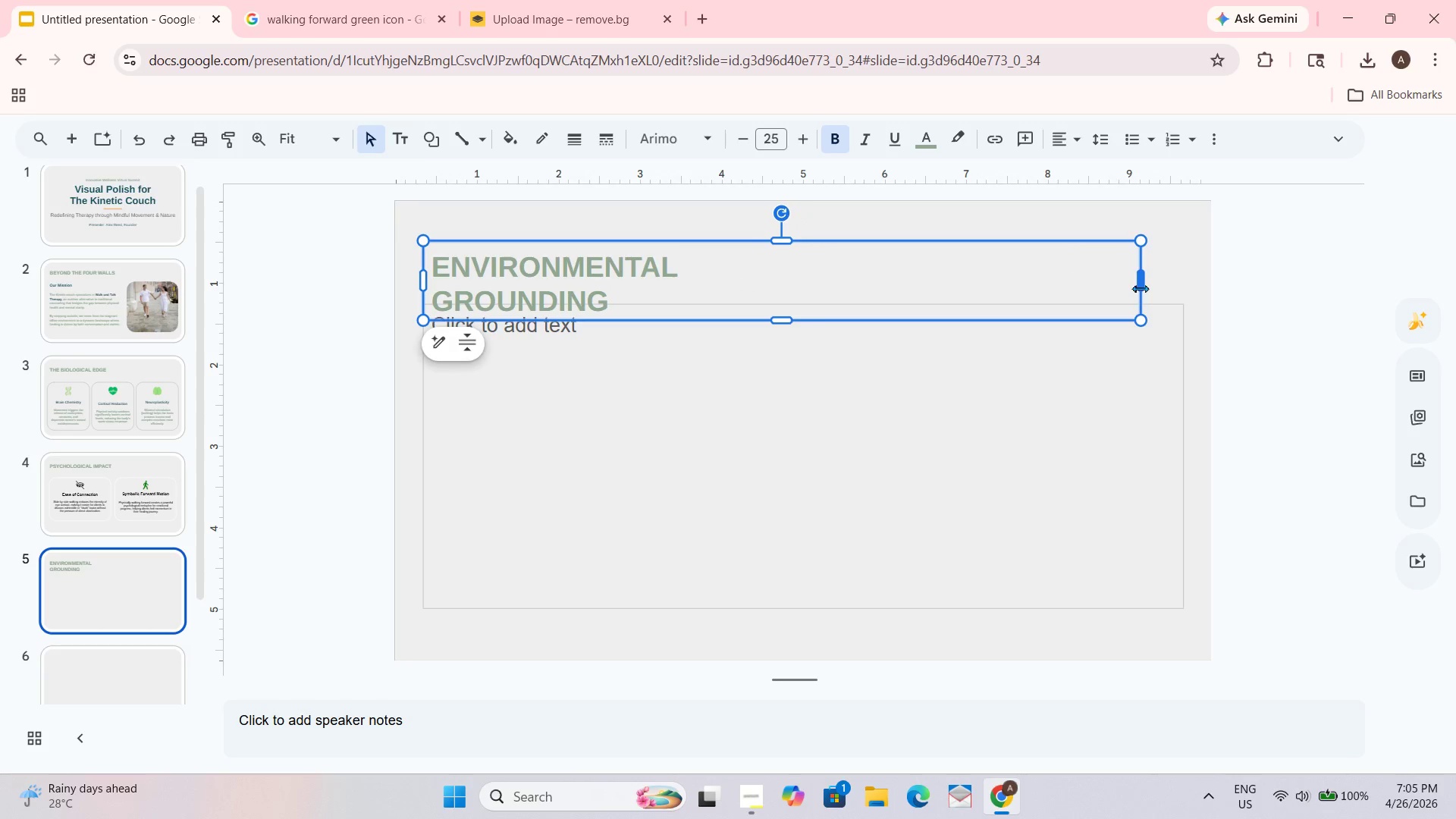 
left_click_drag(start_coordinate=[1140, 288], to_coordinate=[780, 288])
 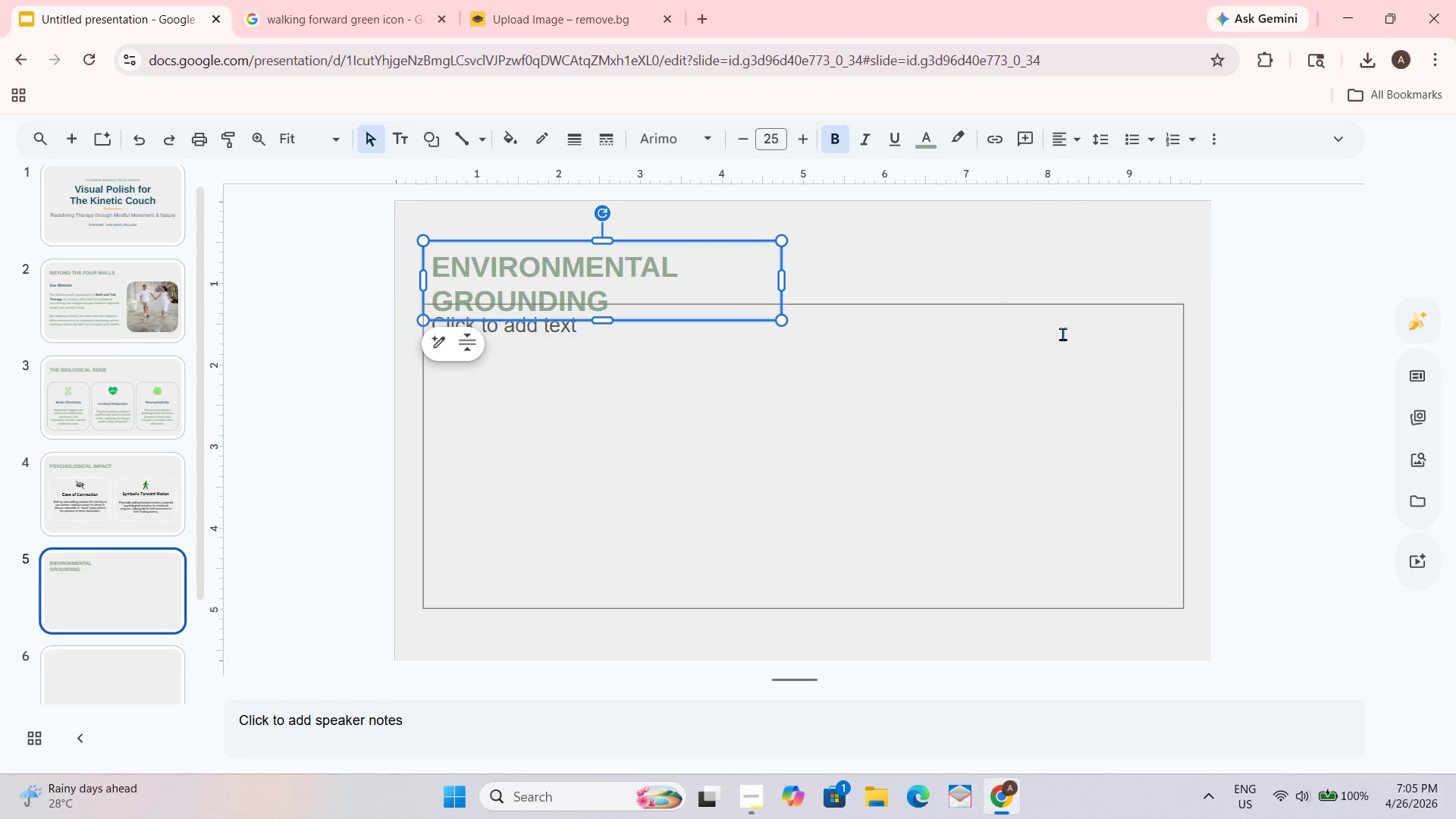 
left_click([1092, 334])
 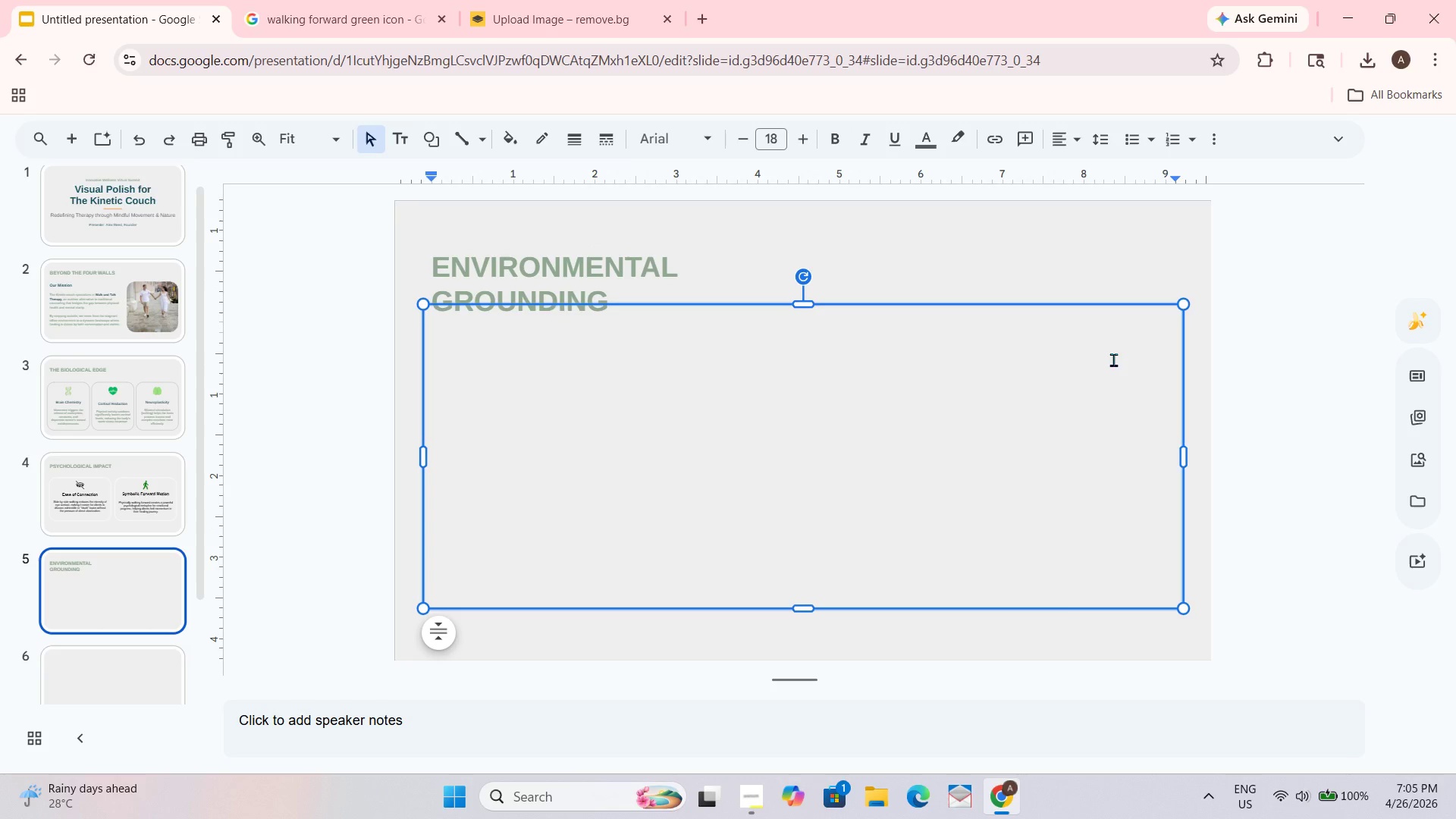 
key(Delete)
 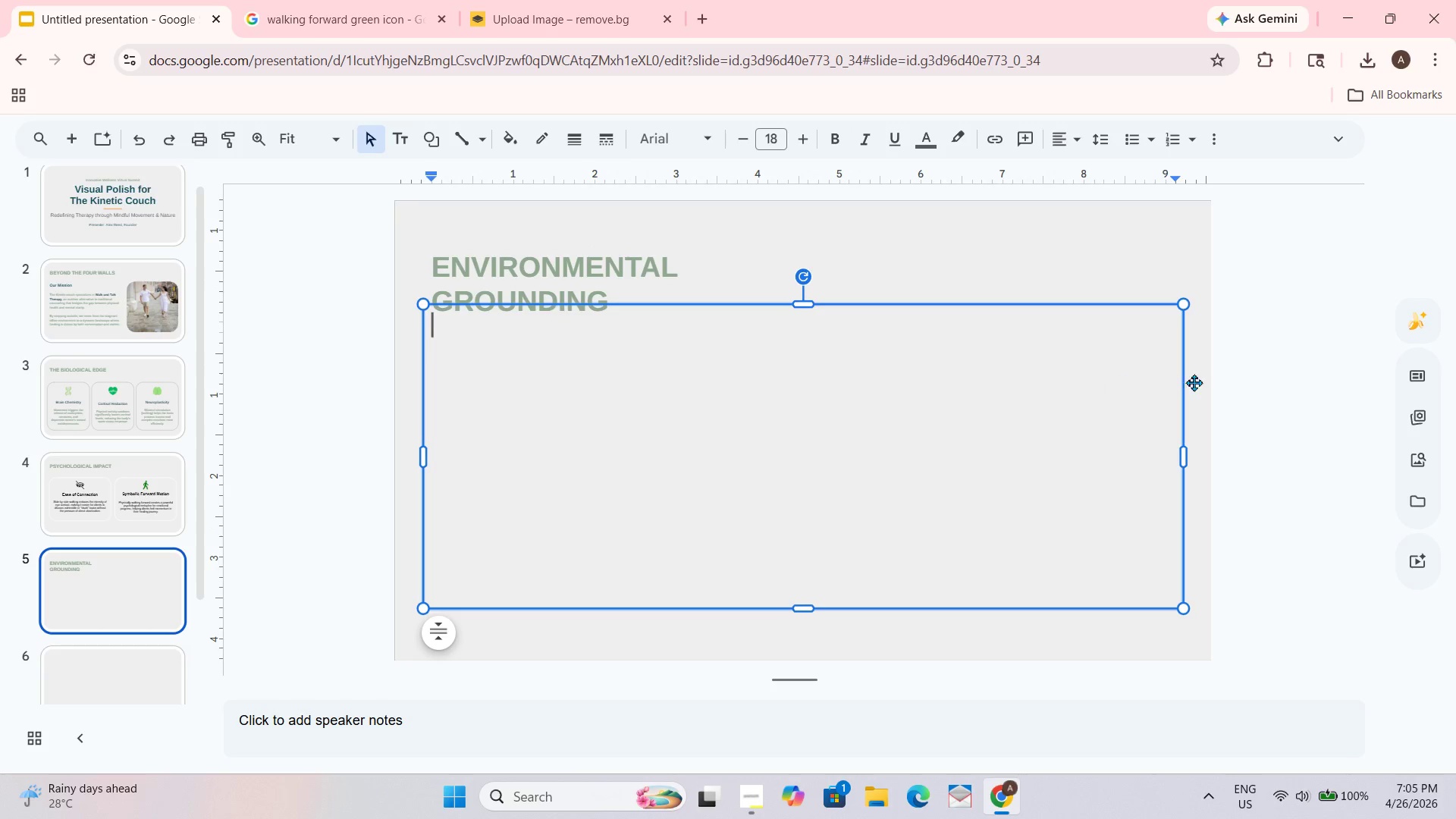 
left_click_drag(start_coordinate=[1226, 382], to_coordinate=[1226, 390])
 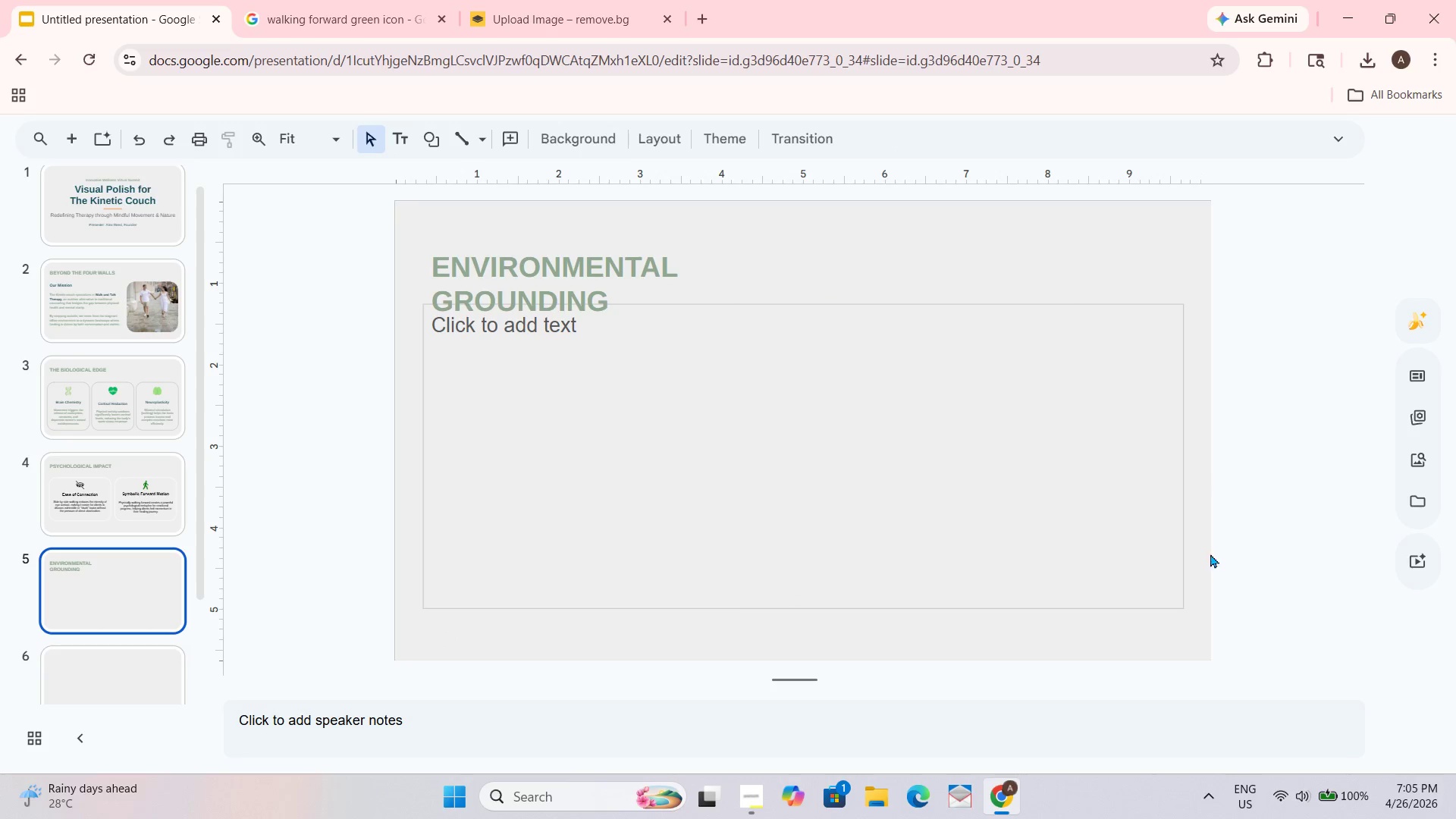 
double_click([1177, 590])
 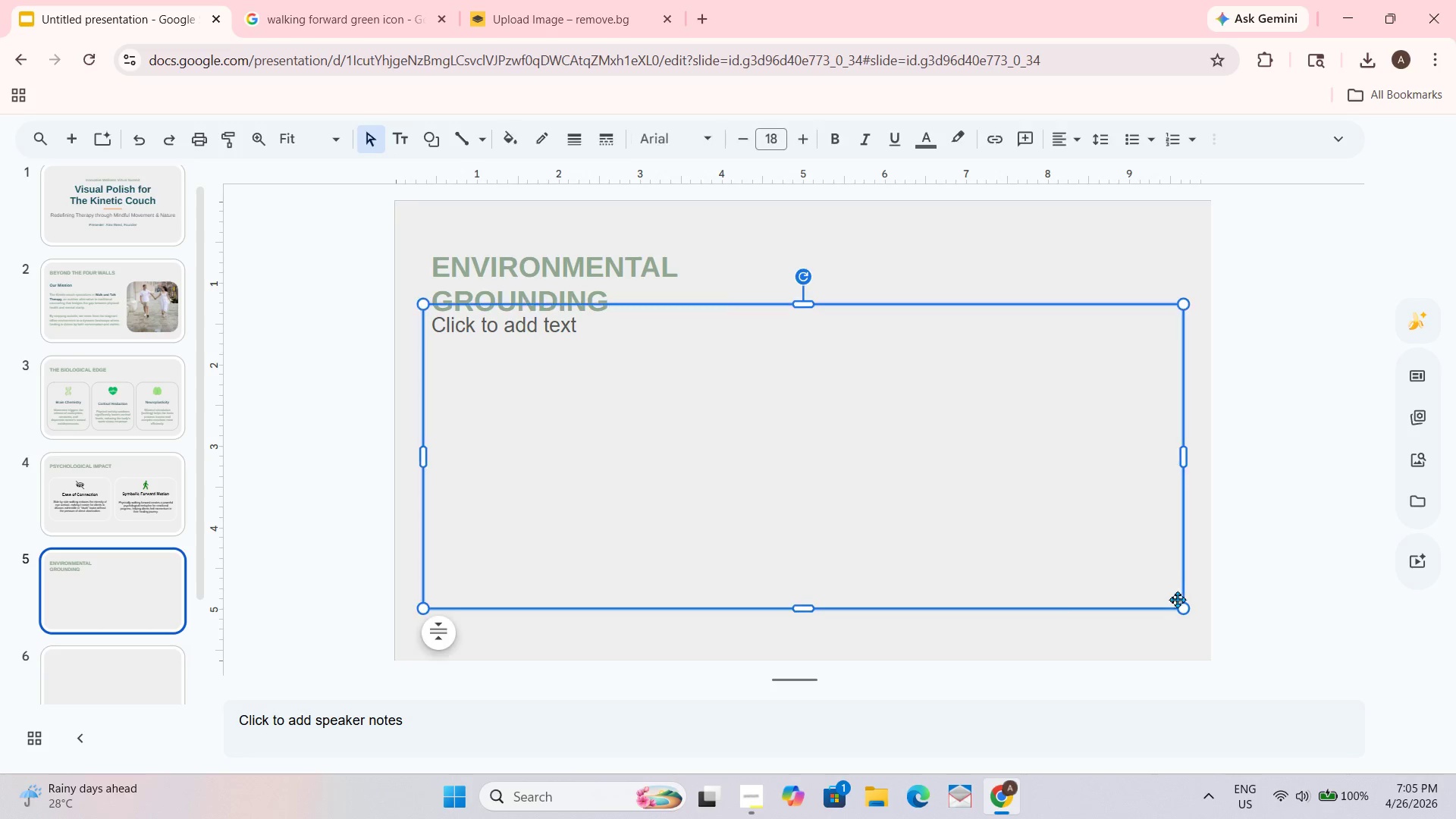 
key(Delete)
 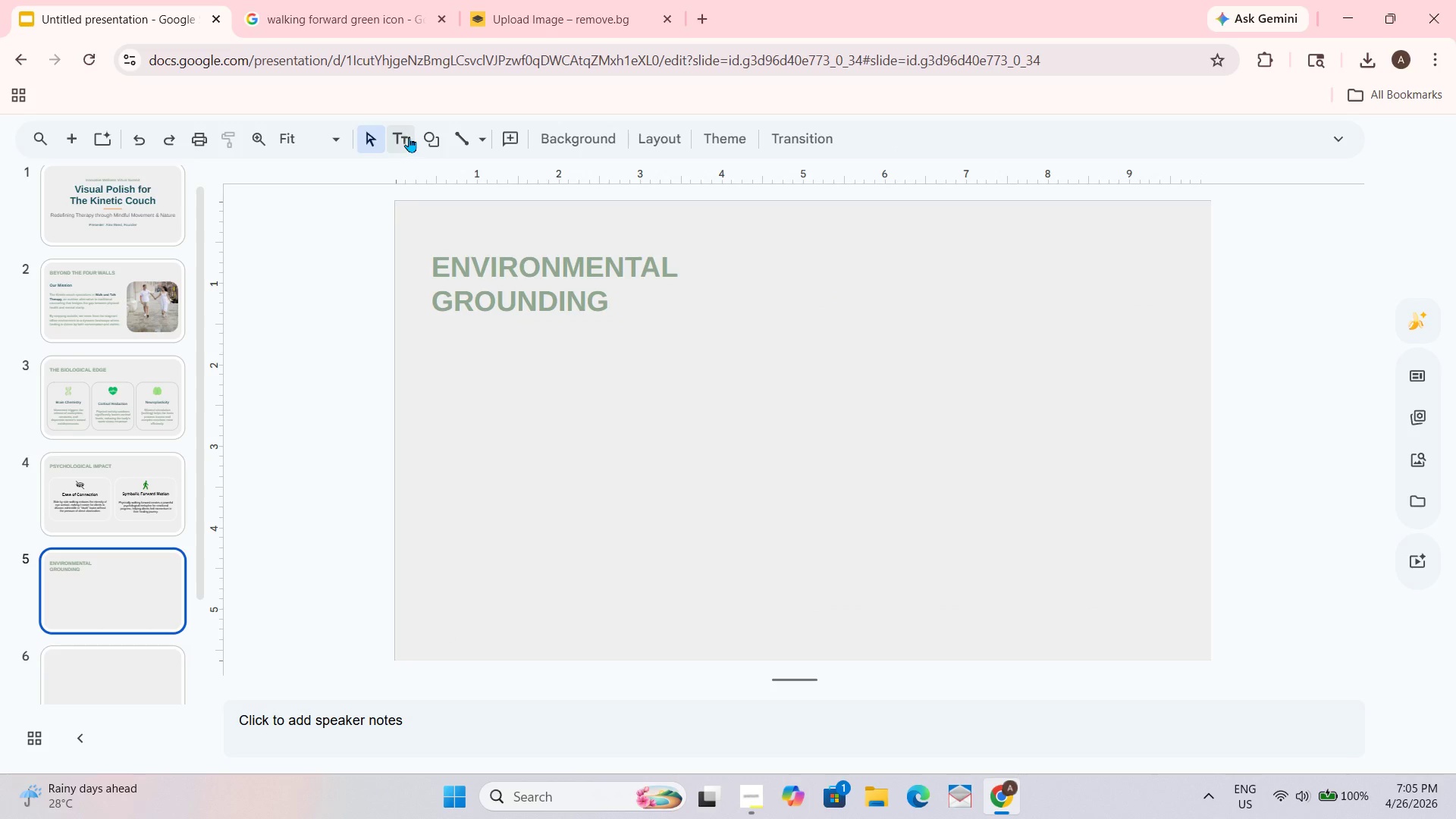 
wait(5.98)
 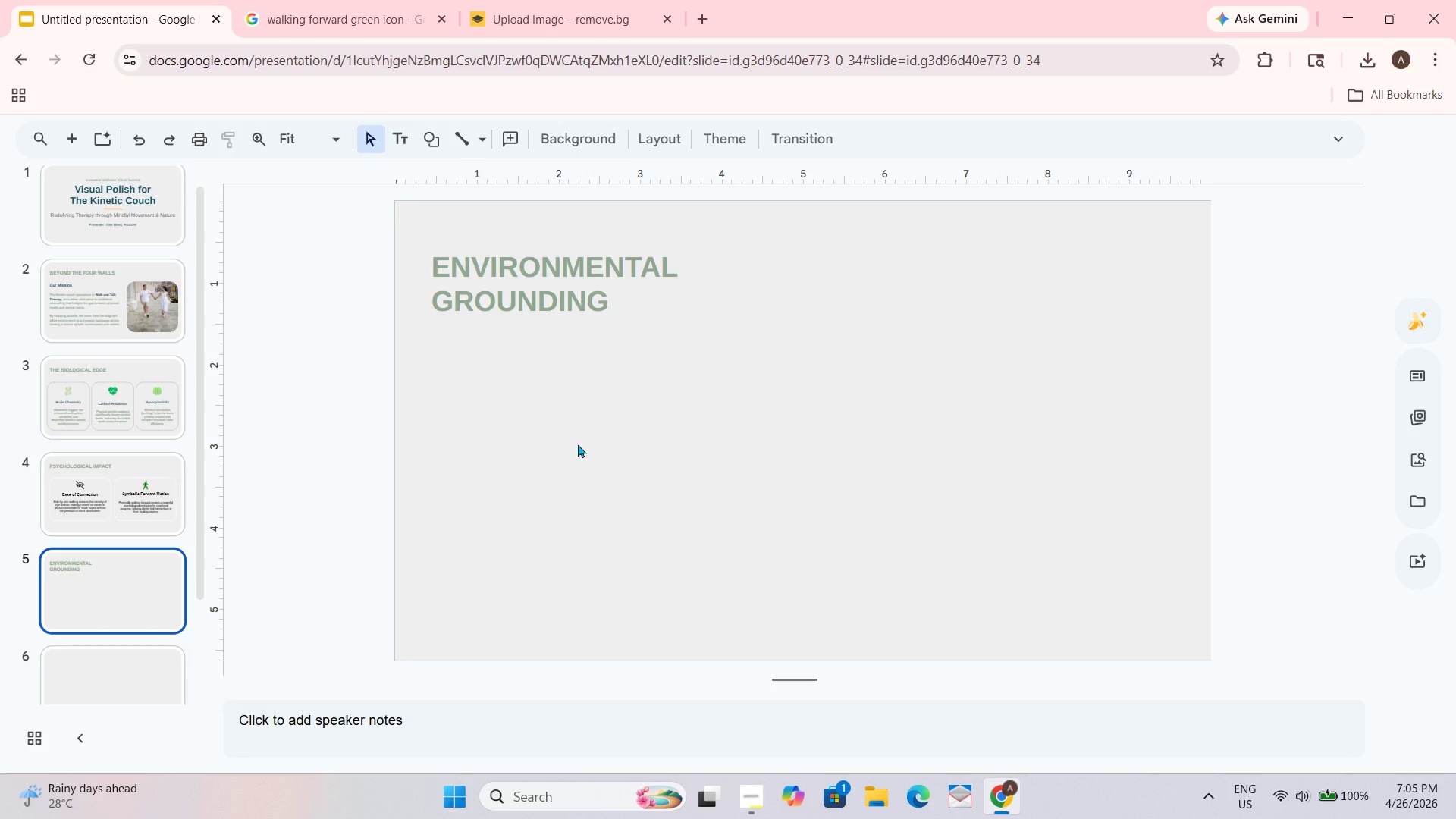 
left_click_drag(start_coordinate=[435, 336], to_coordinate=[840, 623])
 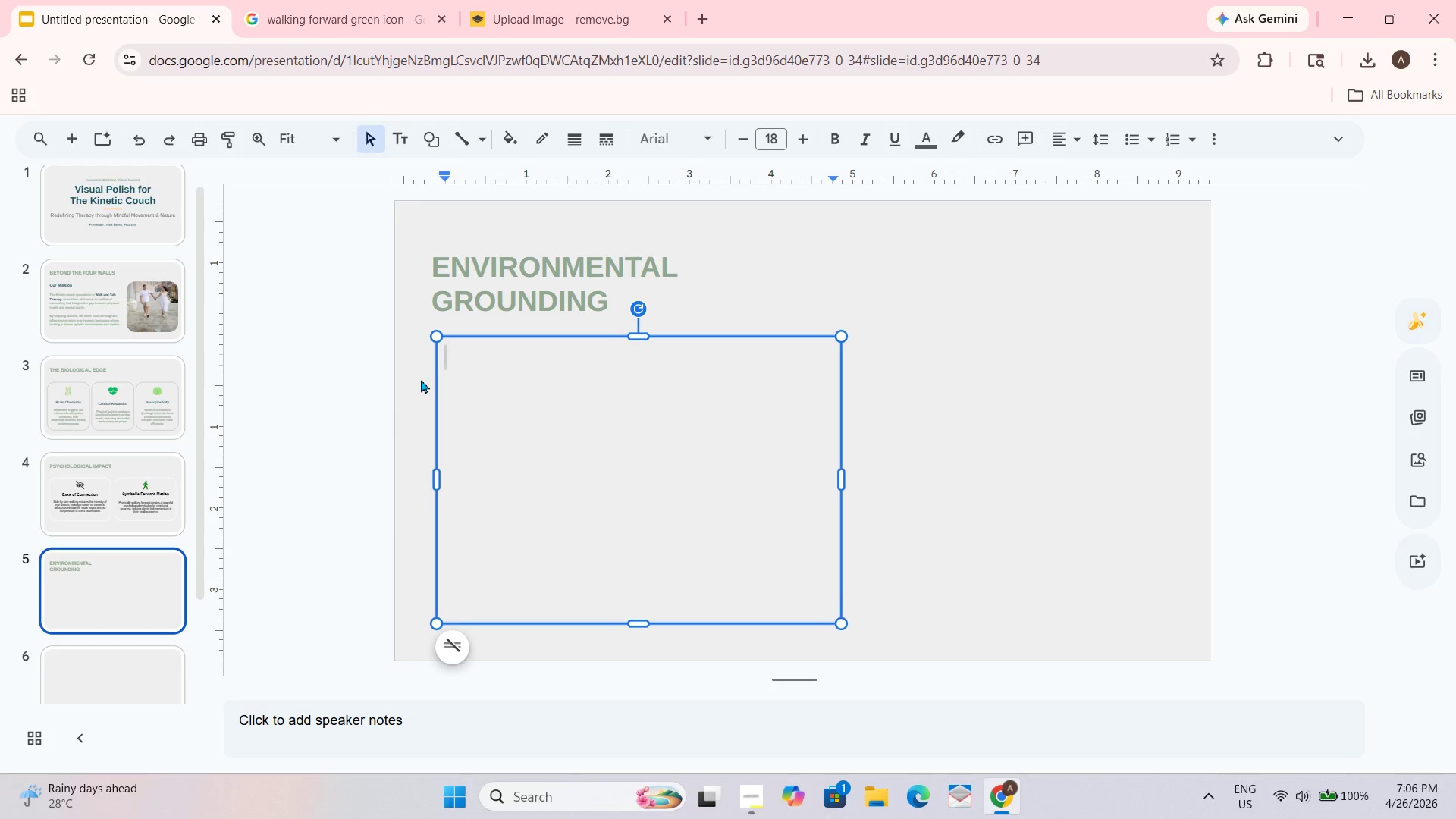 
hold_key(key=ShiftLeft, duration=1.3)
 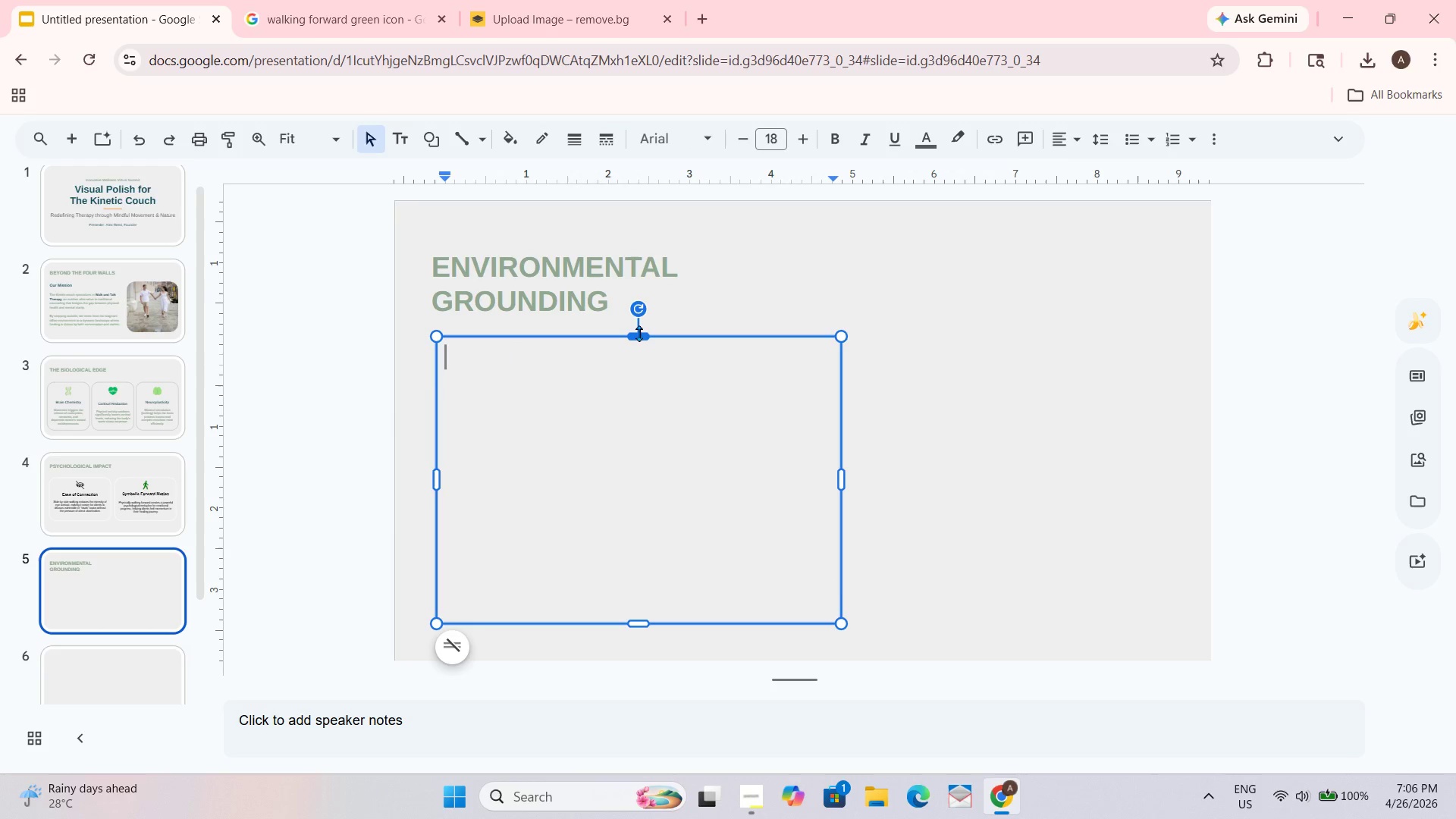 
left_click_drag(start_coordinate=[636, 334], to_coordinate=[636, 340])
 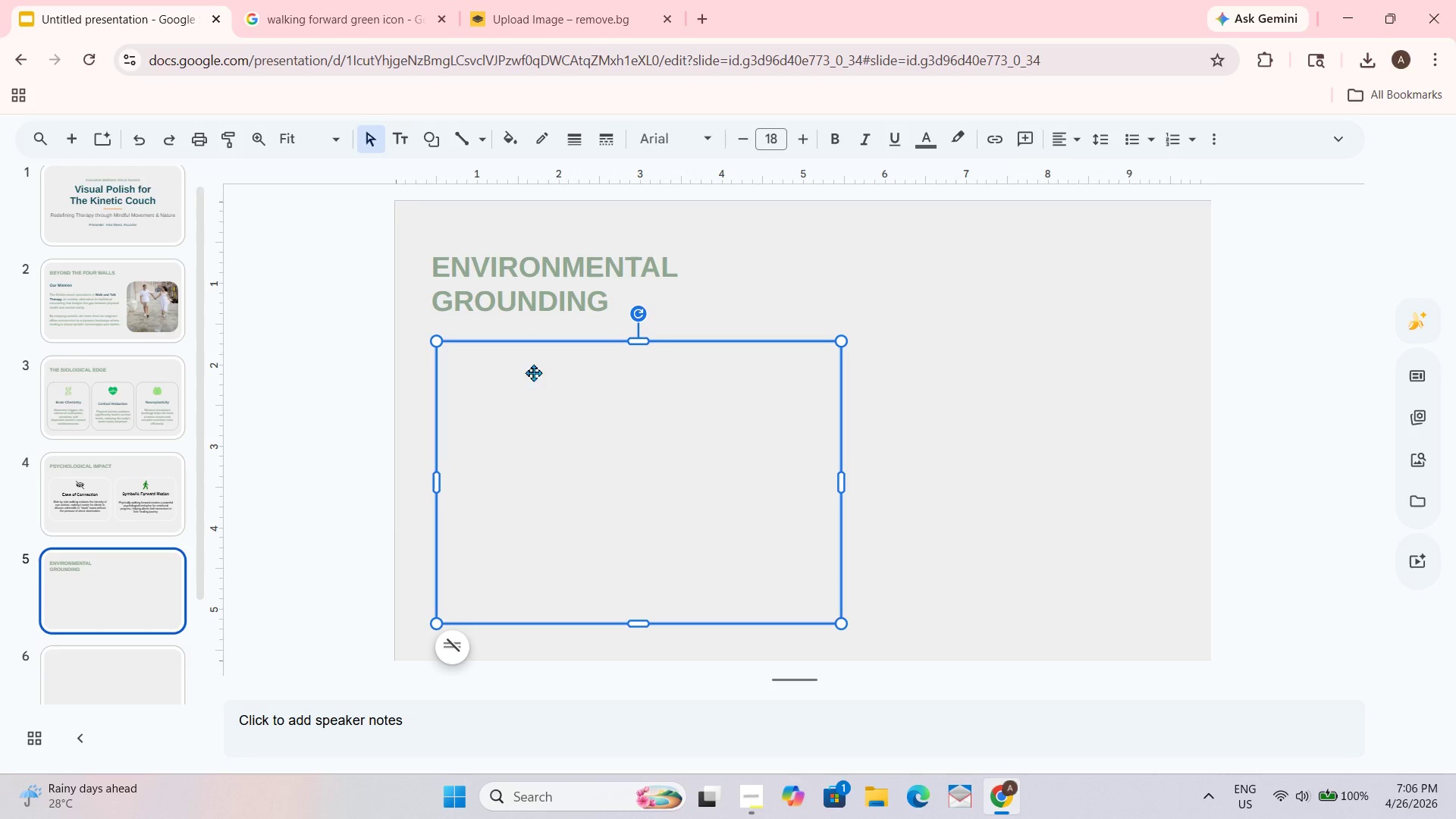 
double_click([526, 374])
 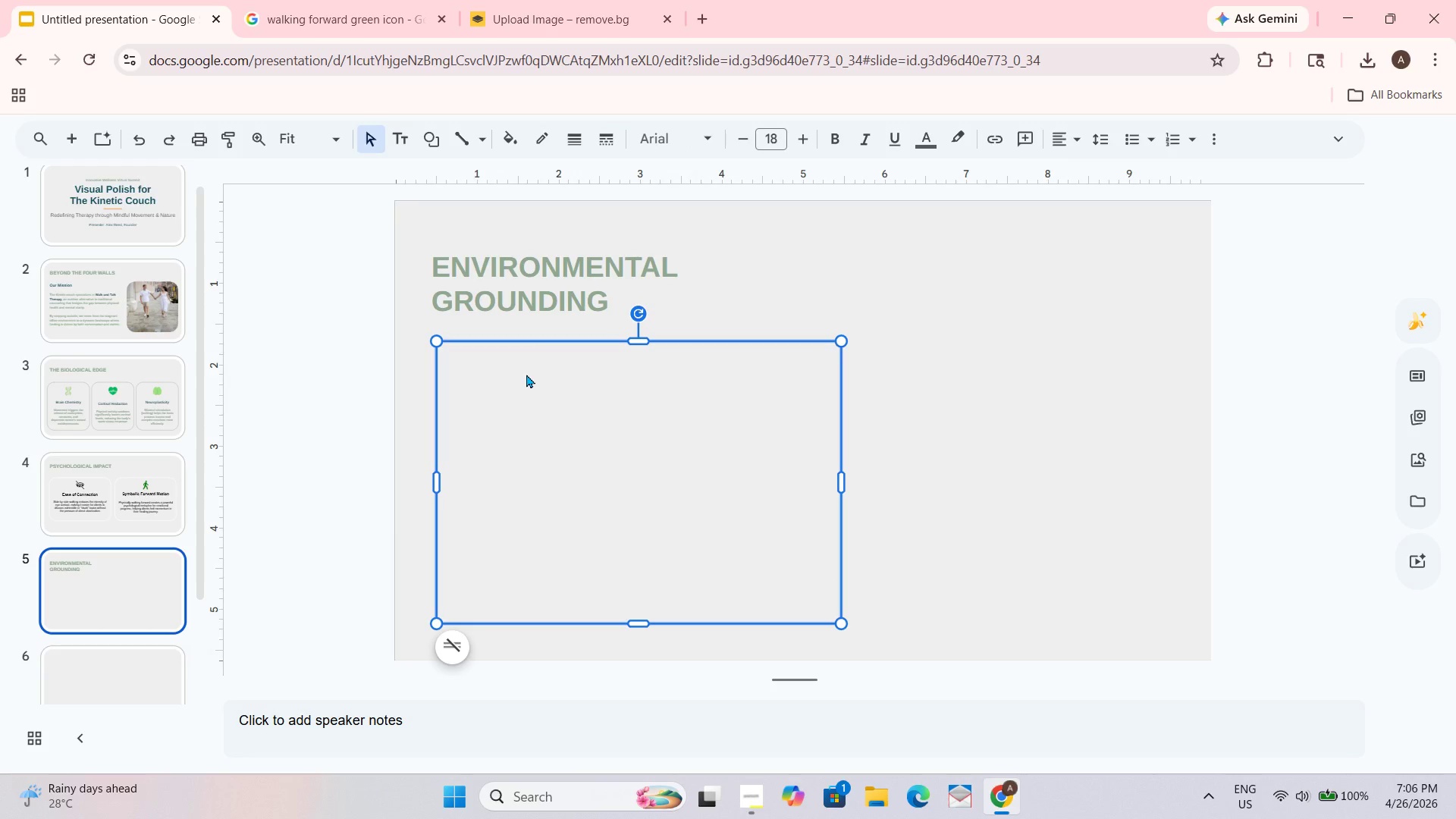 
triple_click([526, 374])
 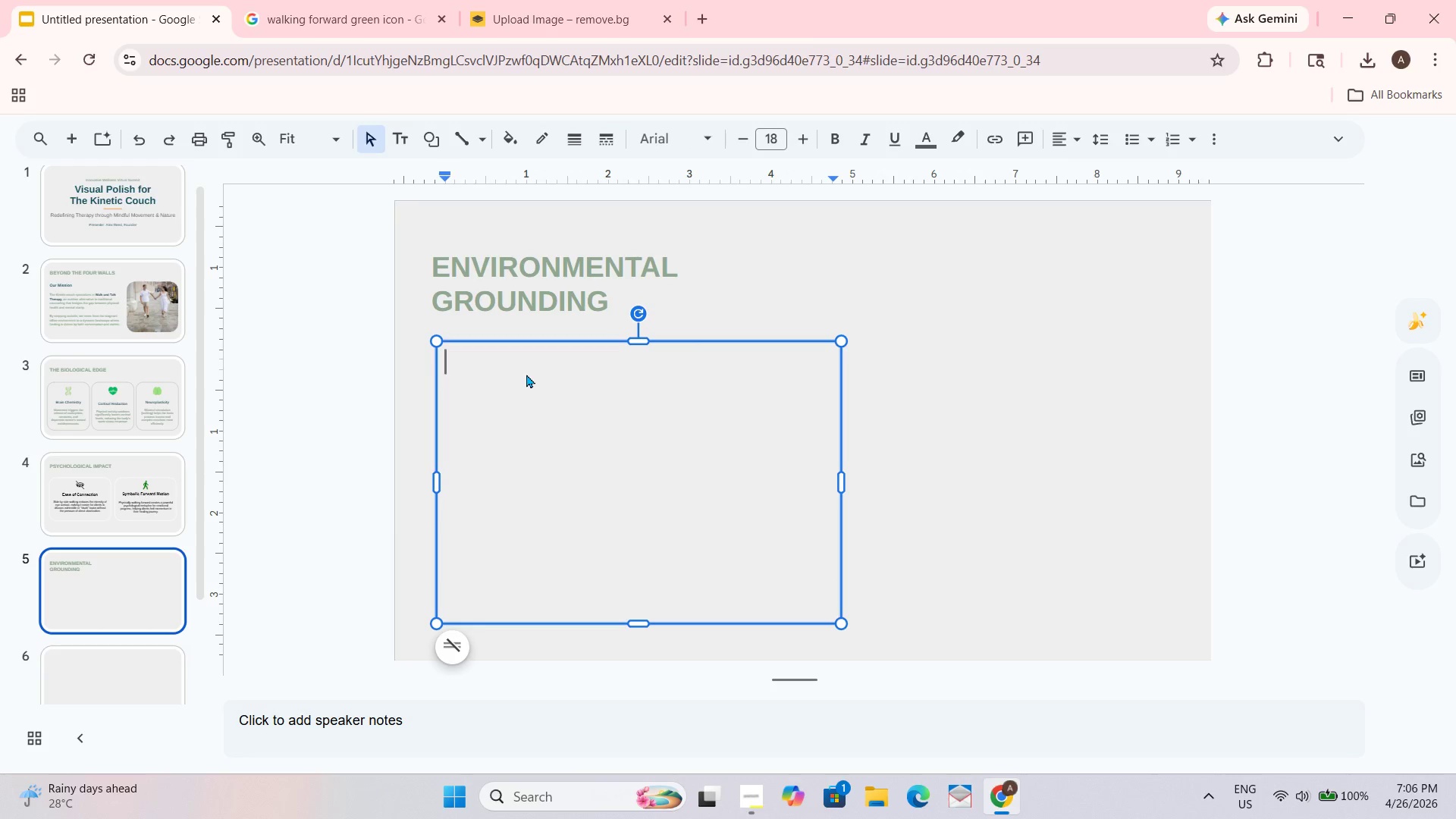 
type(The "")
 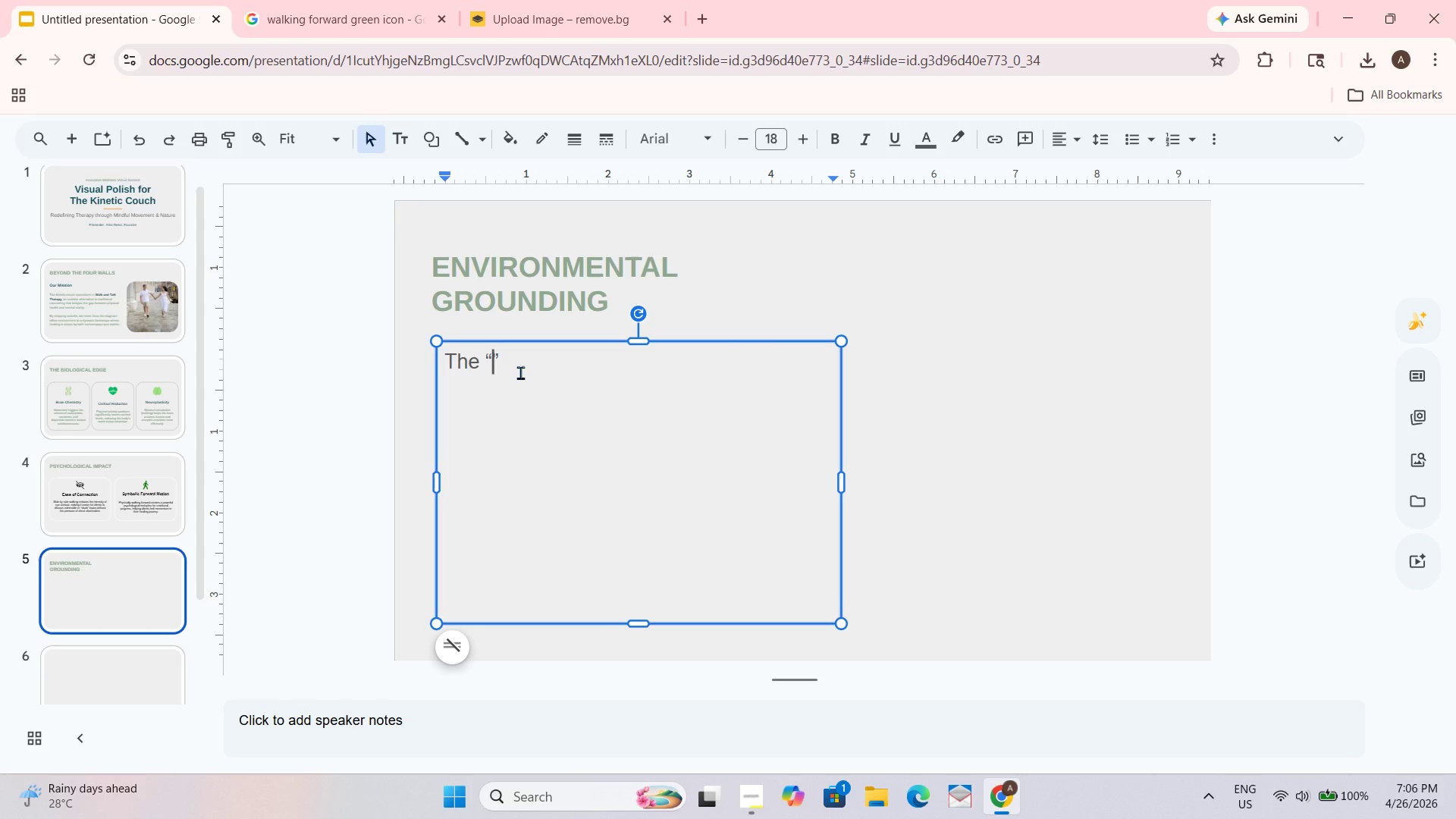 
key(ArrowLeft)
 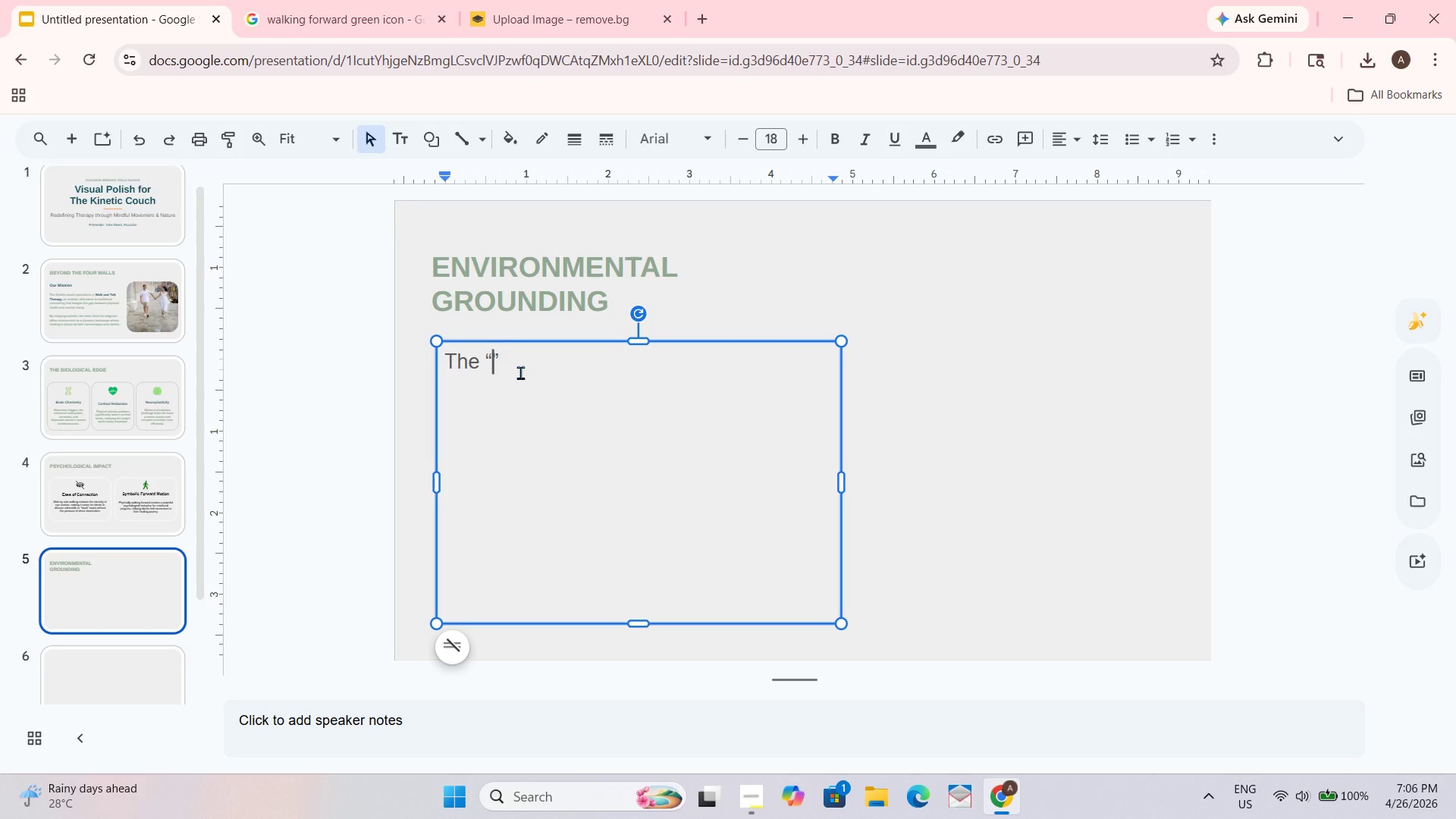 
type(Green Exercise)
 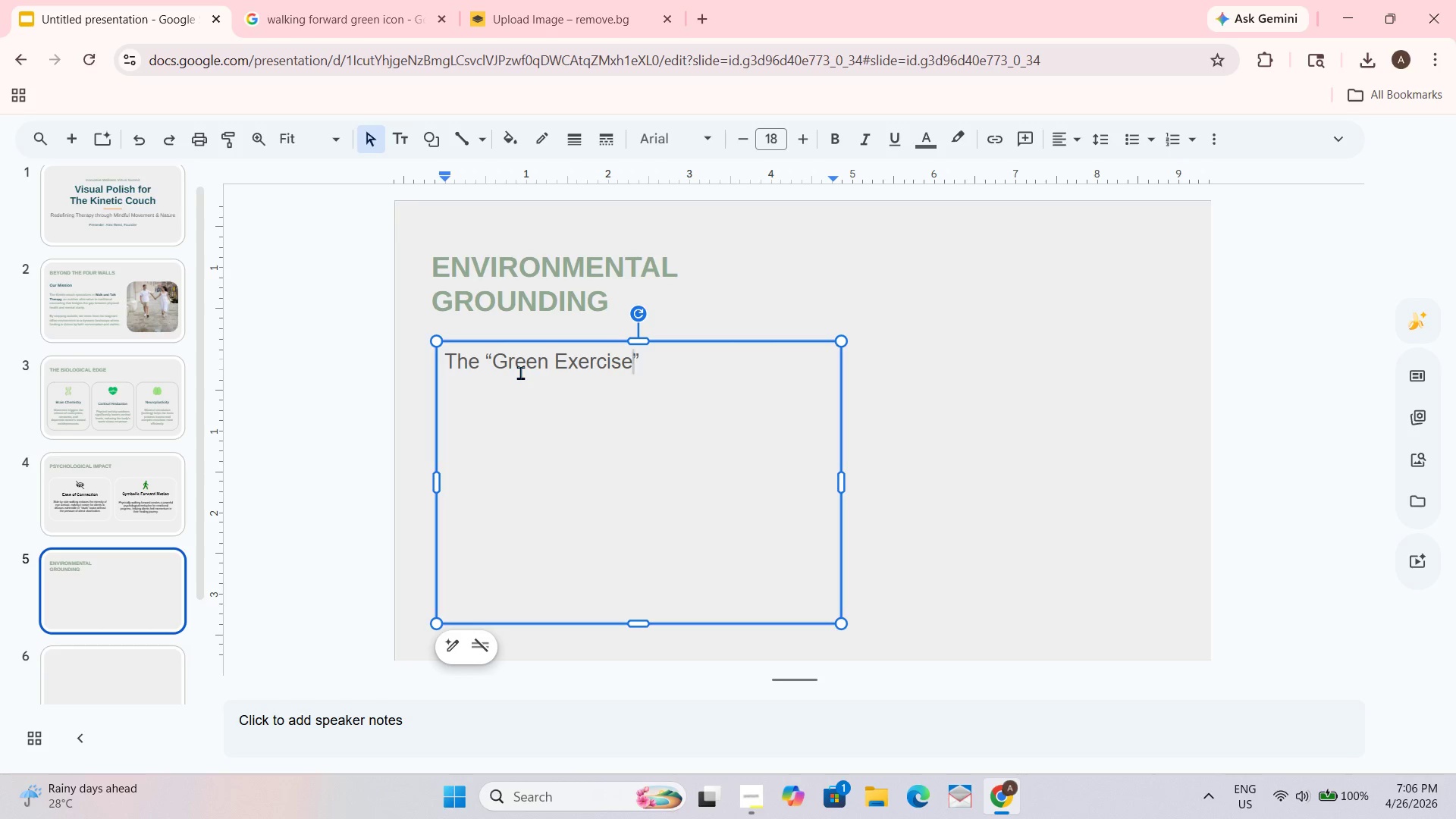 
key(ArrowRight)
 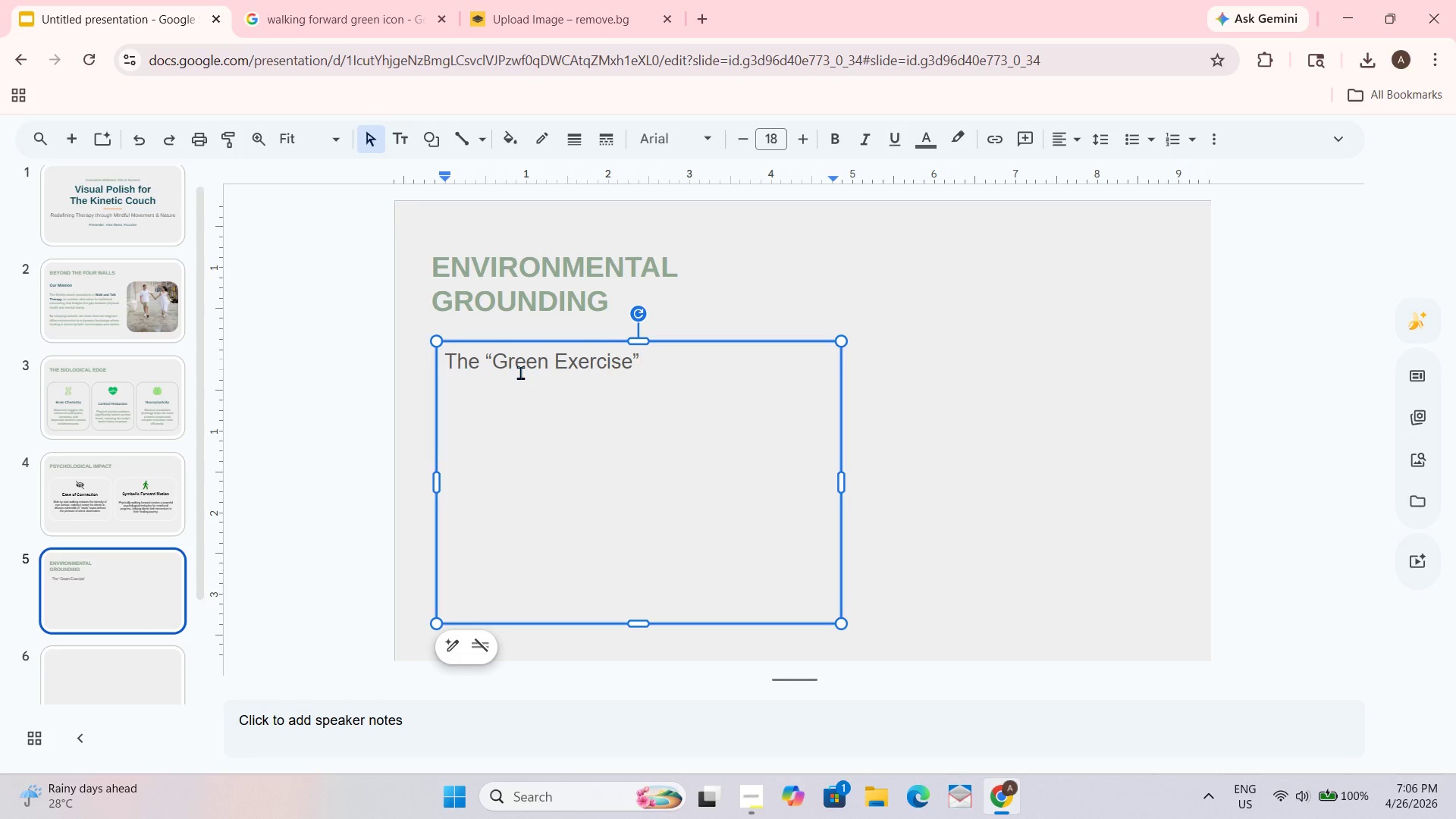 
type( Effect)
 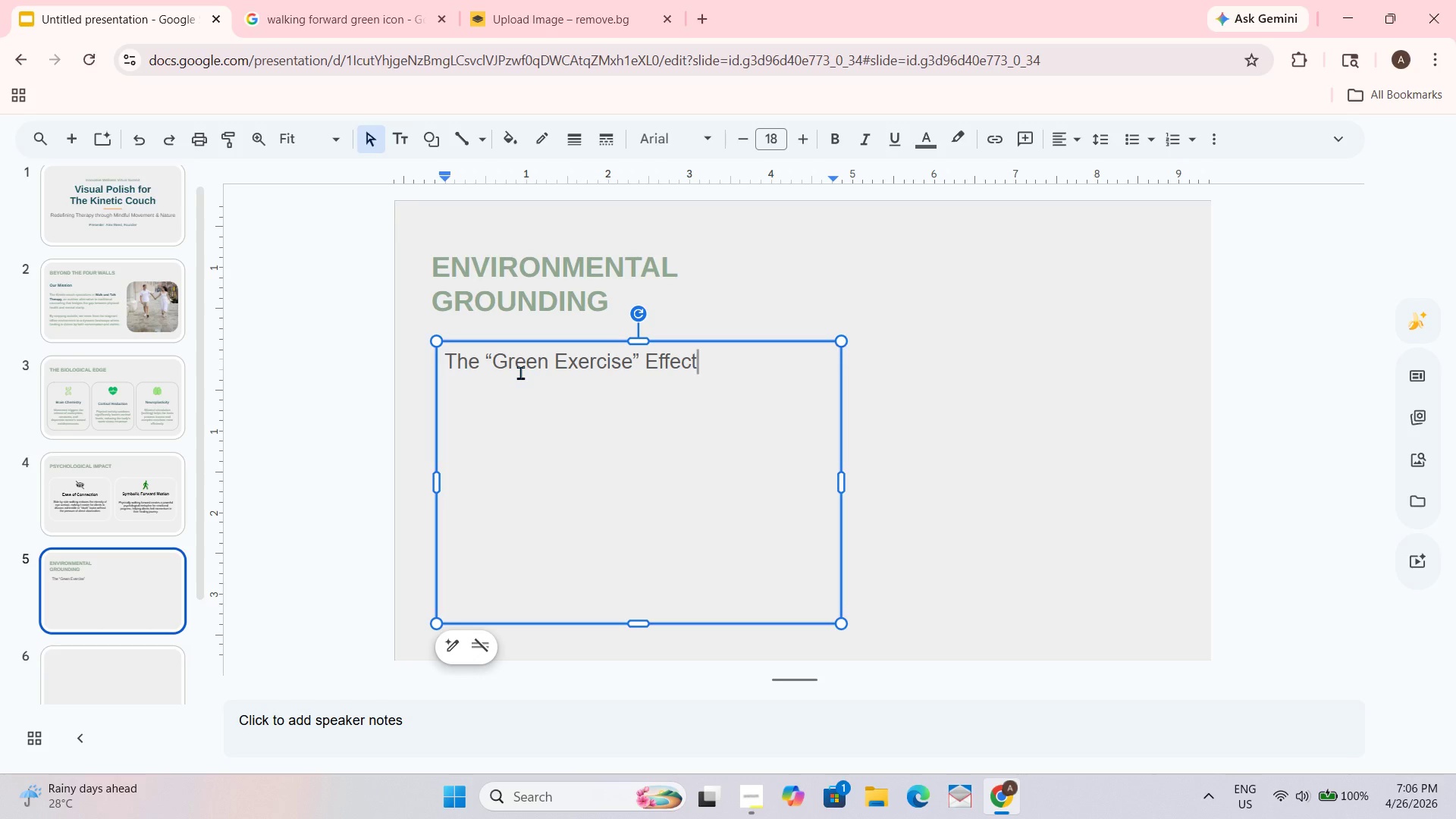 
key(Shift+Enter)
 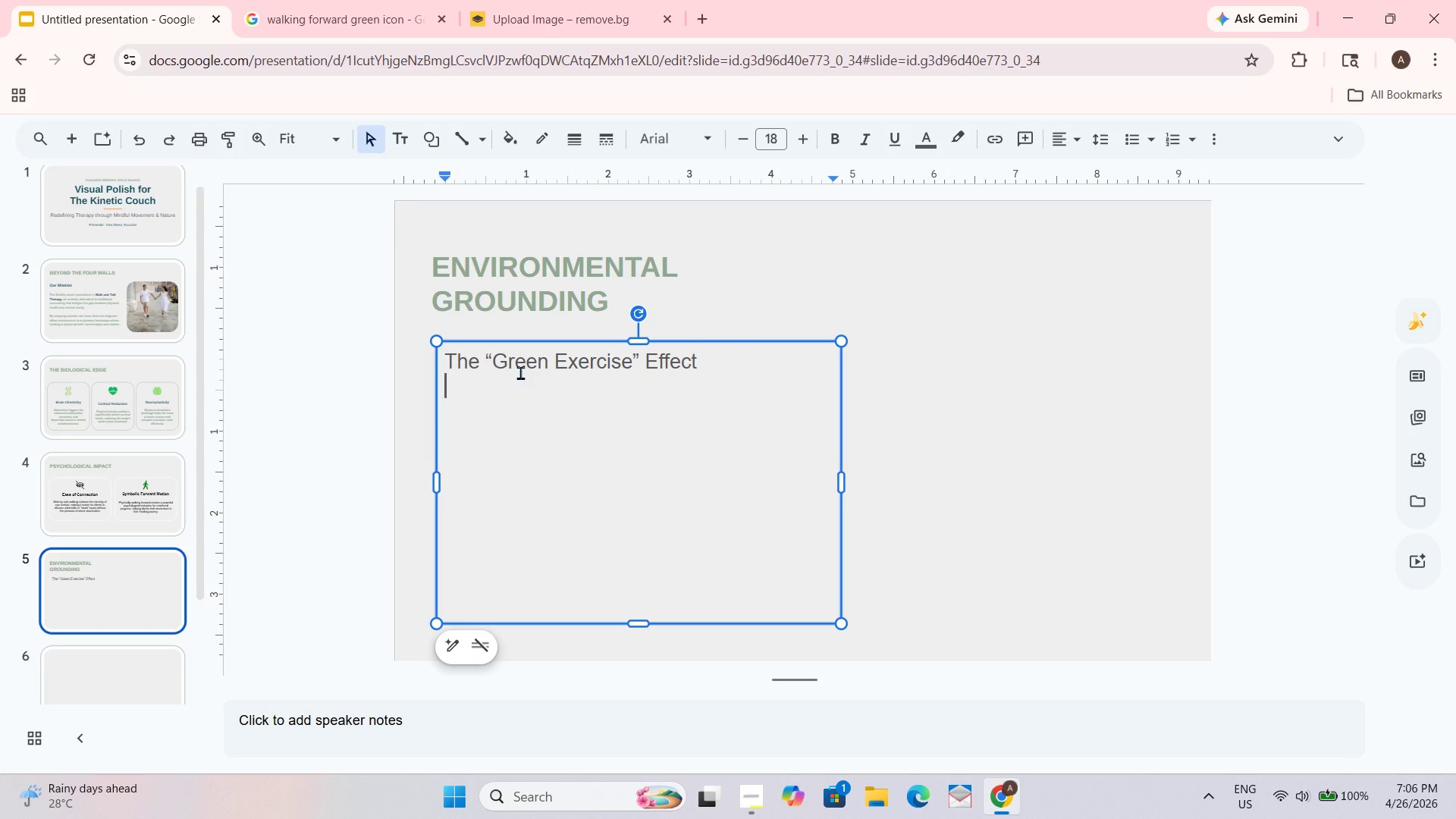 
key(Shift+Enter)
 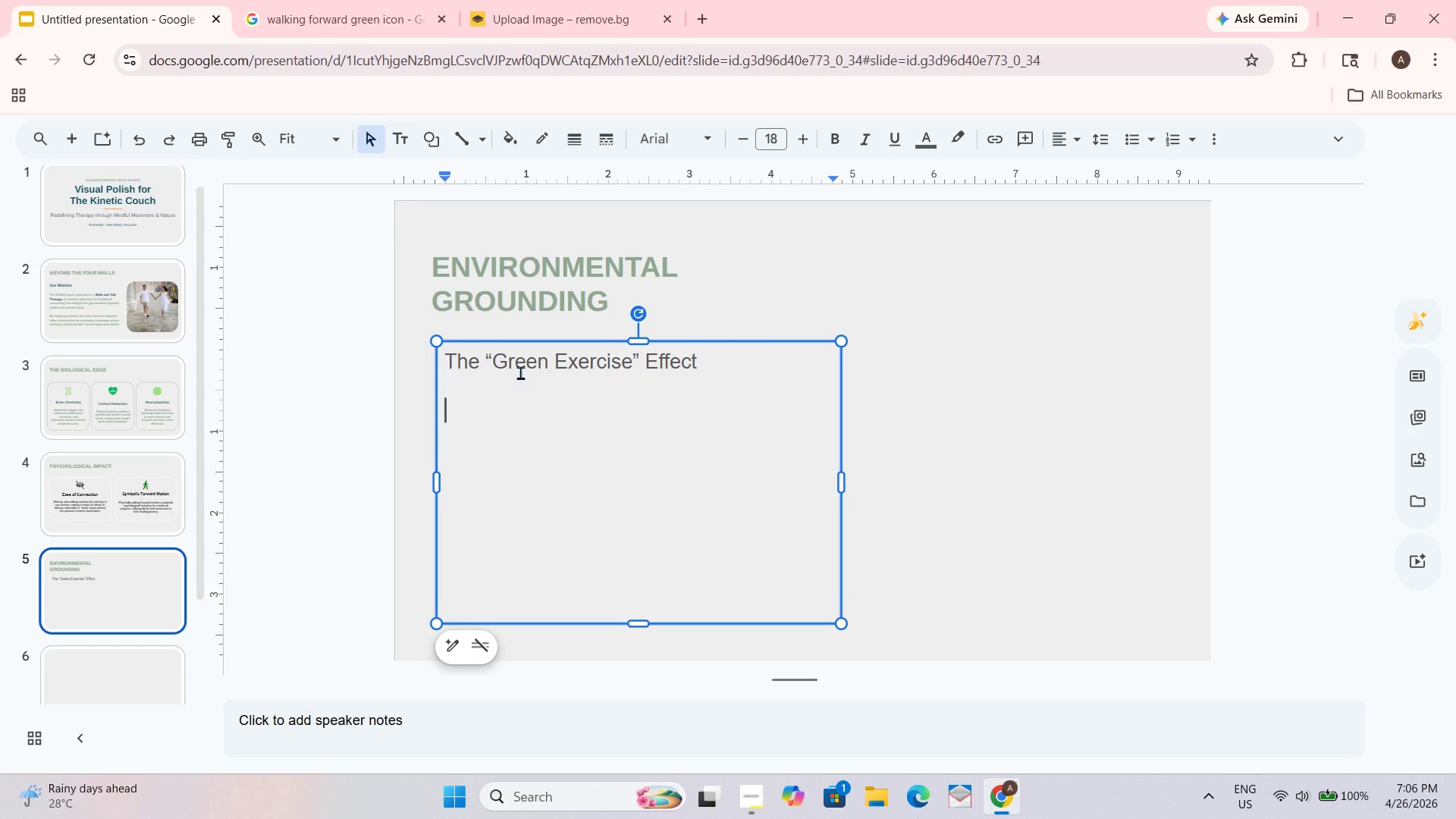 
type(Nature acts as a"")
 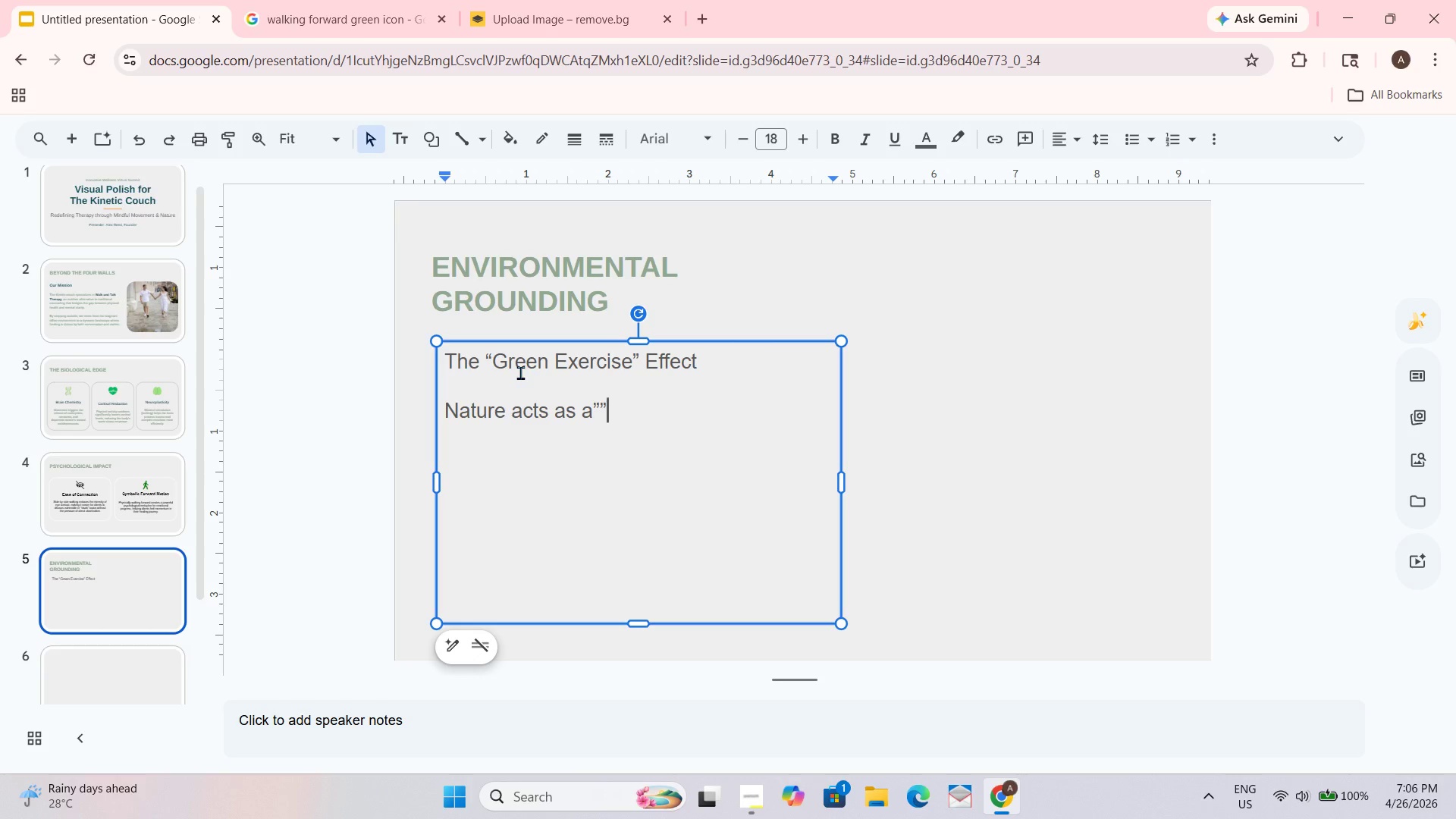 
key(ArrowLeft)
 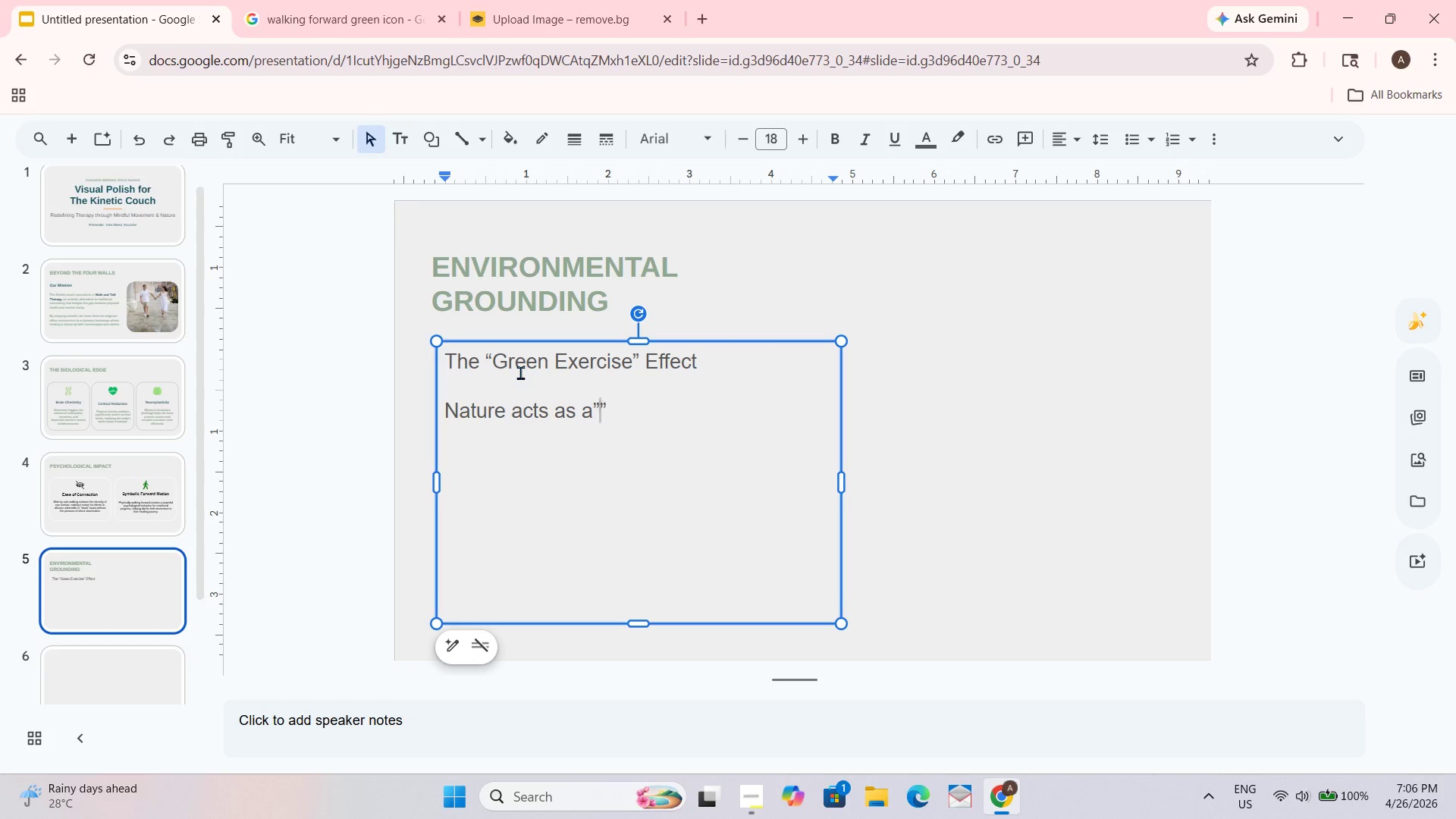 
type(co-therapist.)
 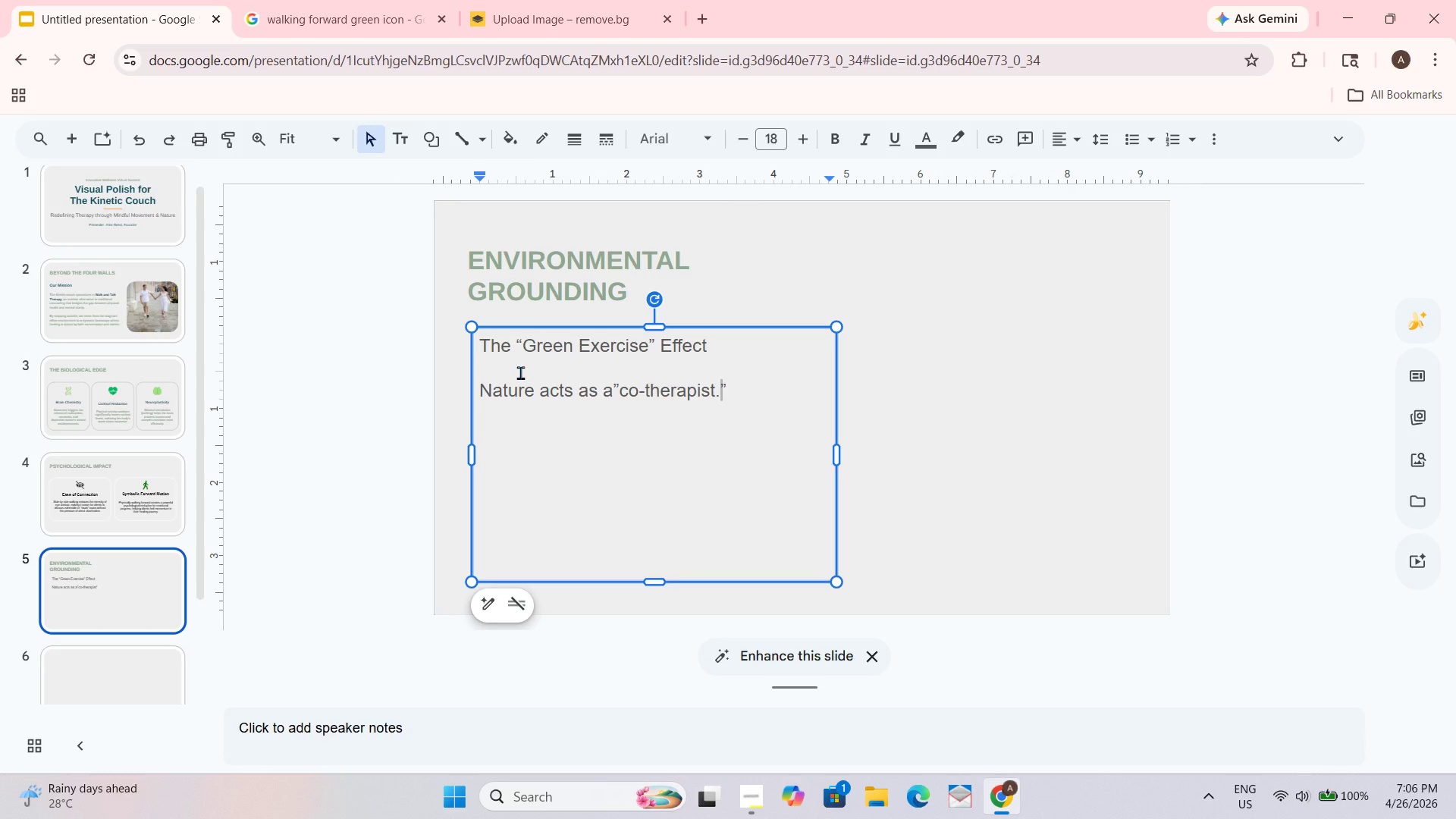 
key(ArrowRight)
 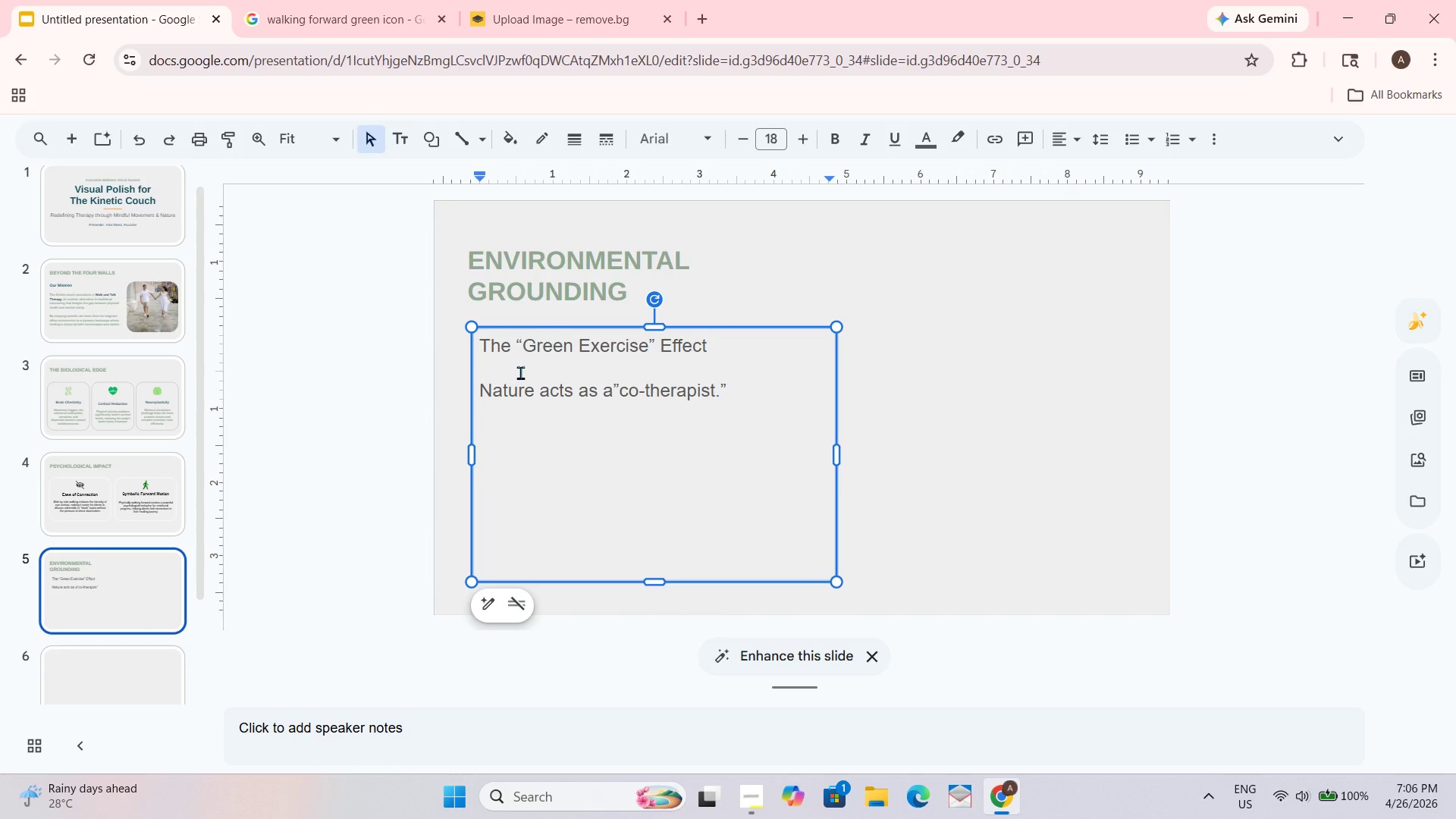 
type( R)
key(Backspace)
type(Exposure to green spaces promotes mindfulness and present-moment awareness, helping clients anchor themselves when procvc)
key(Backspace)
key(Backspace)
type(c)
key(Backspace)
type(essing heavy emotions.)
 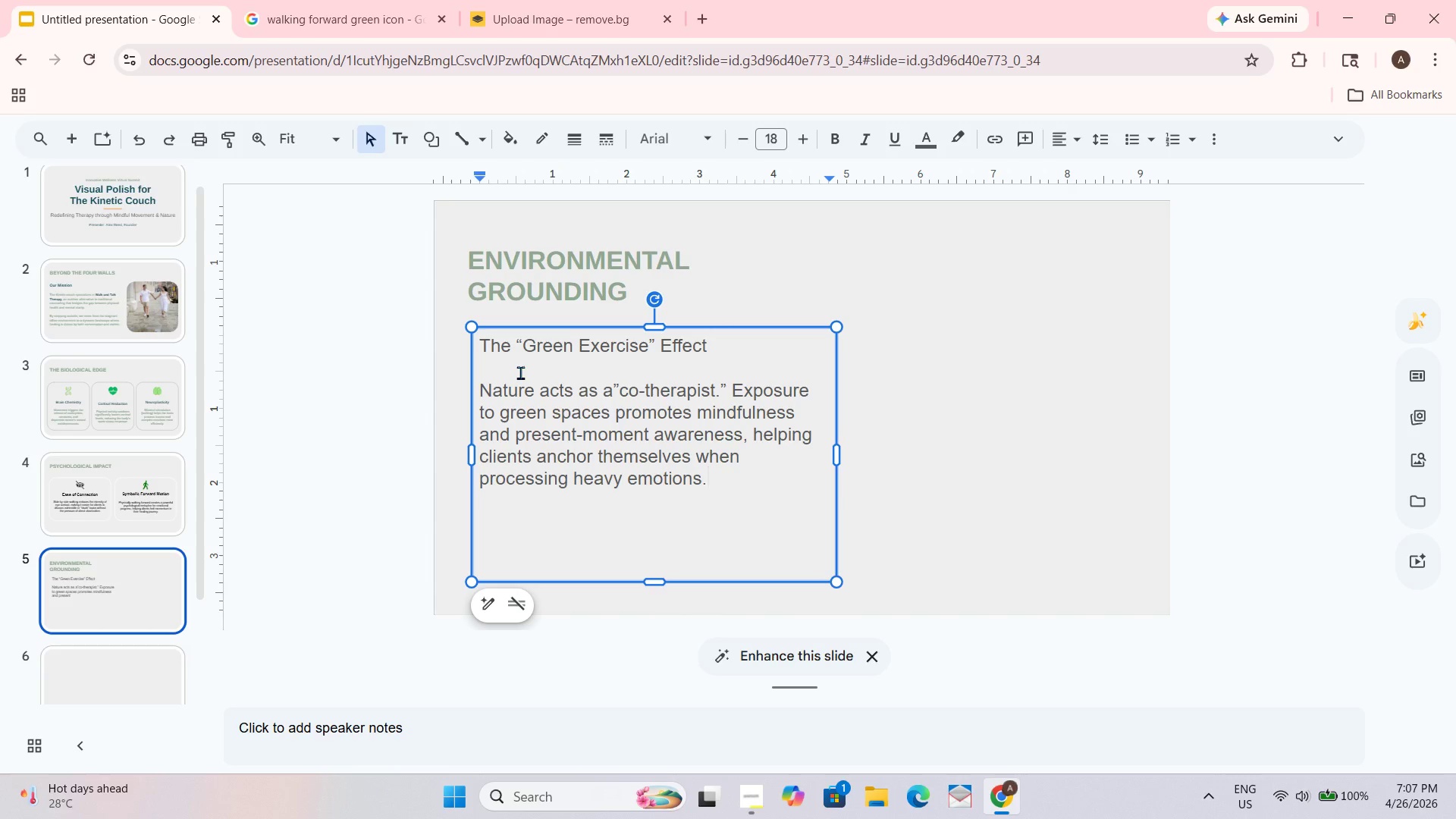 
key(Shift+Enter)
 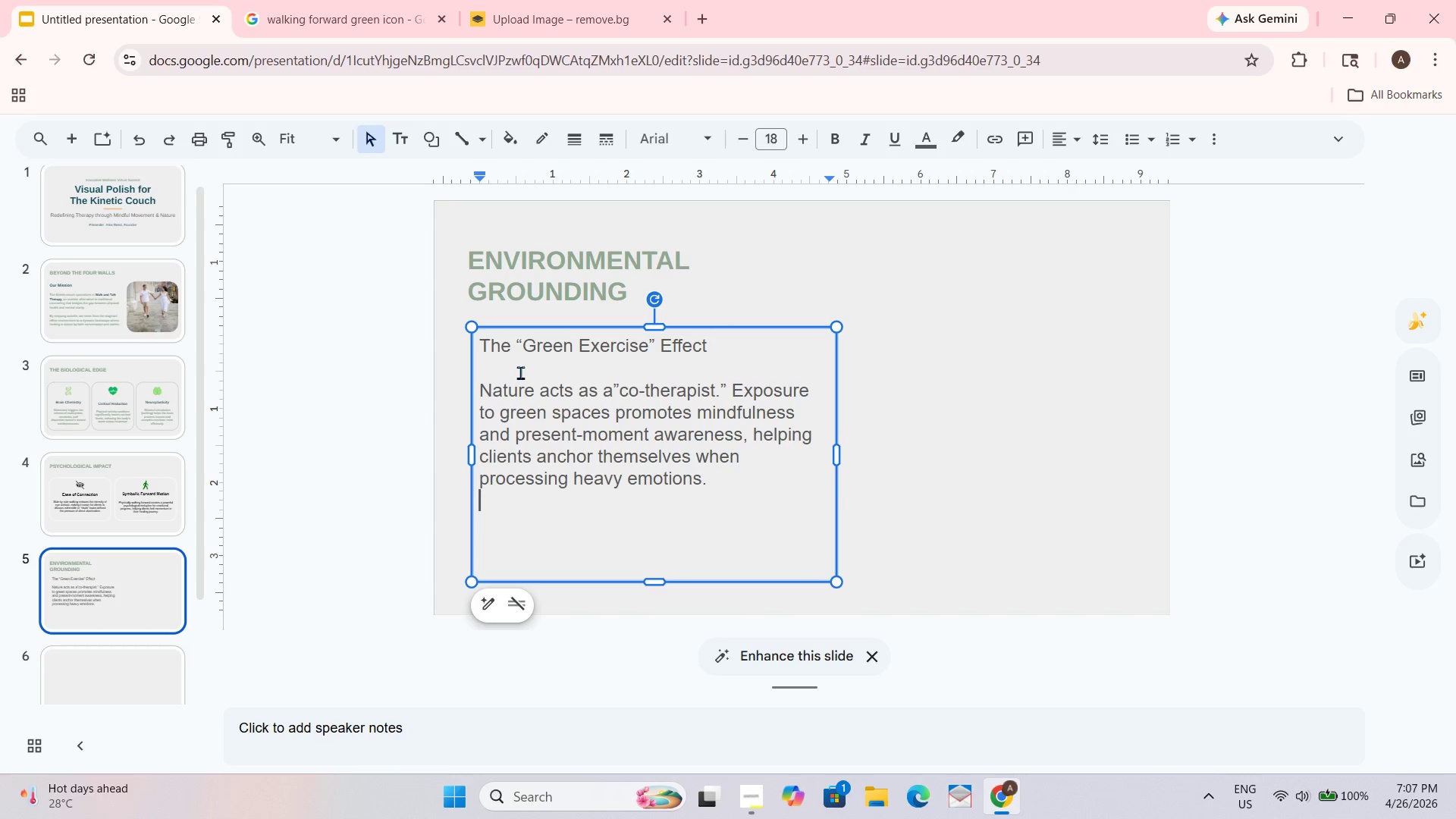 
key(Shift+Enter)
 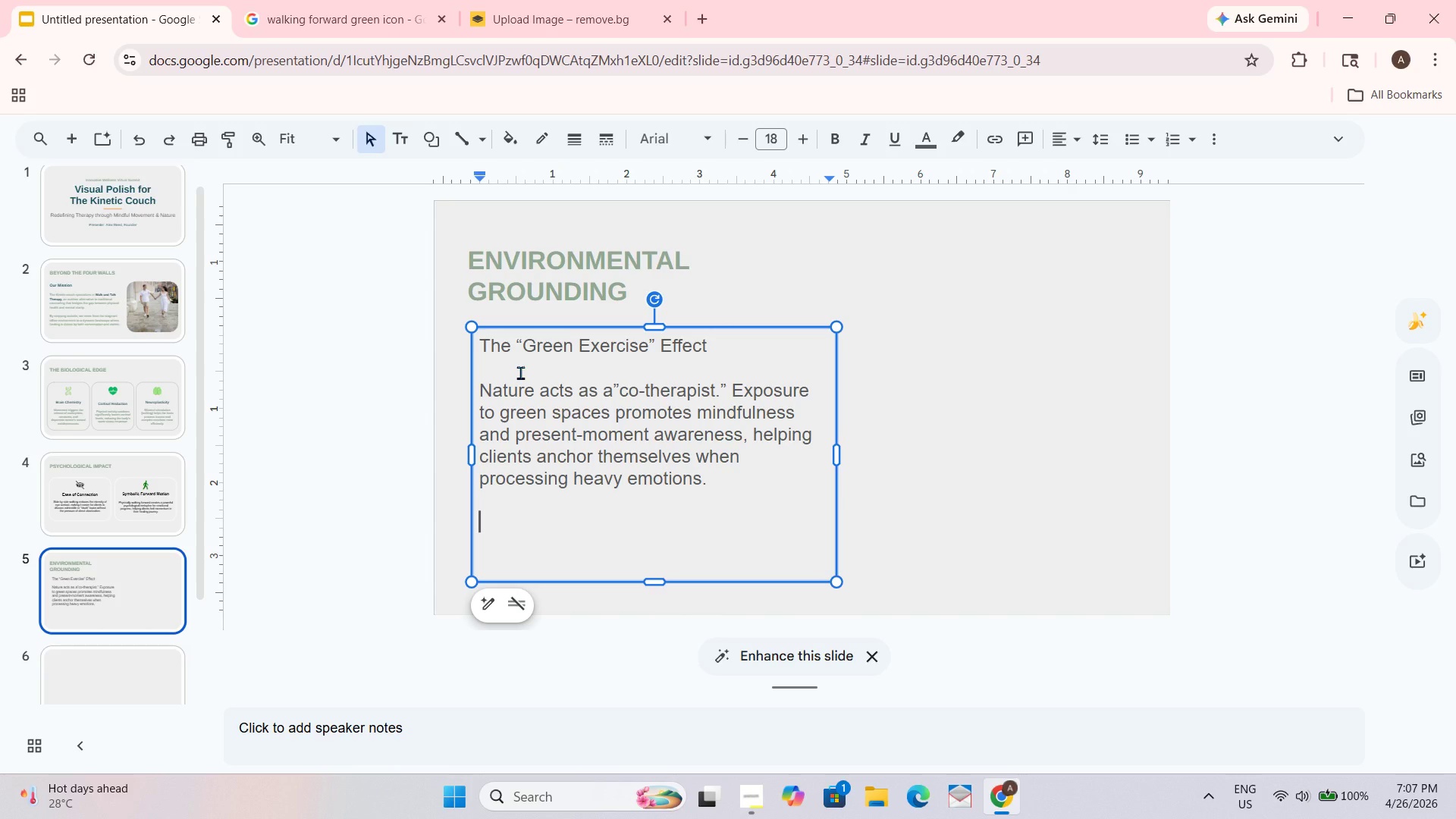 
type(The vastness of the outdoor)
key(Tab)
 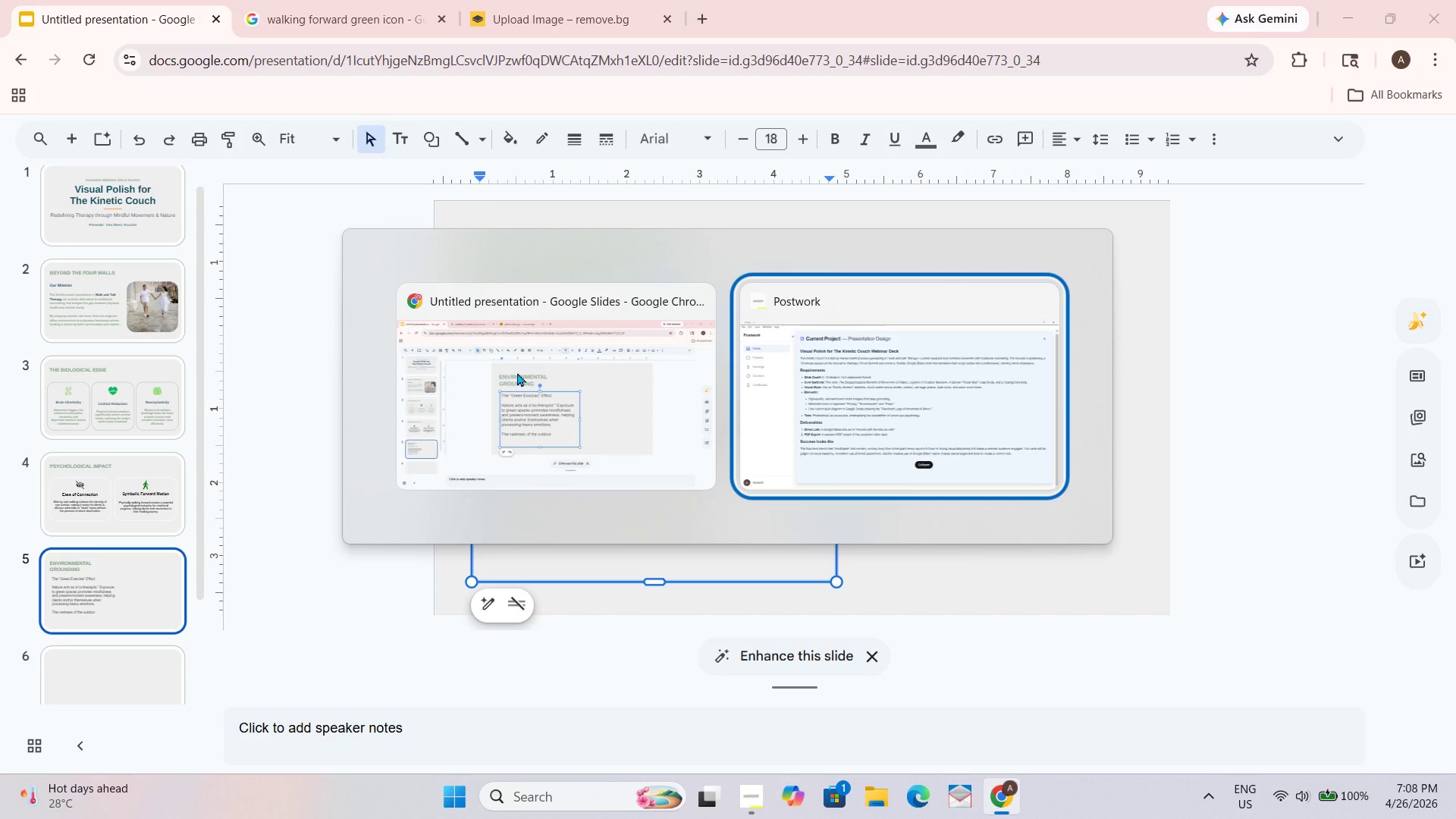 
key(Alt+Tab)
 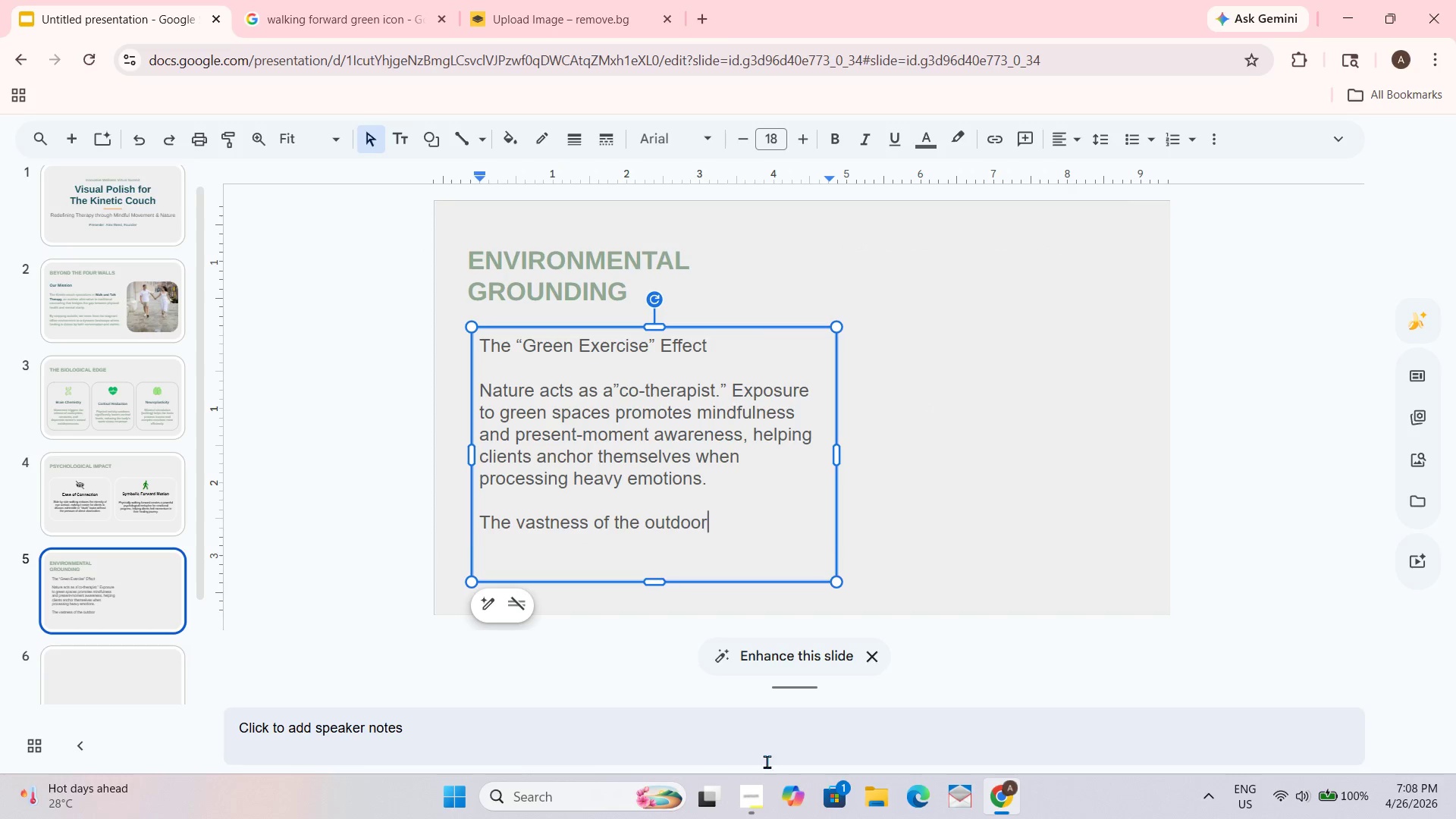 
left_click([872, 800])
 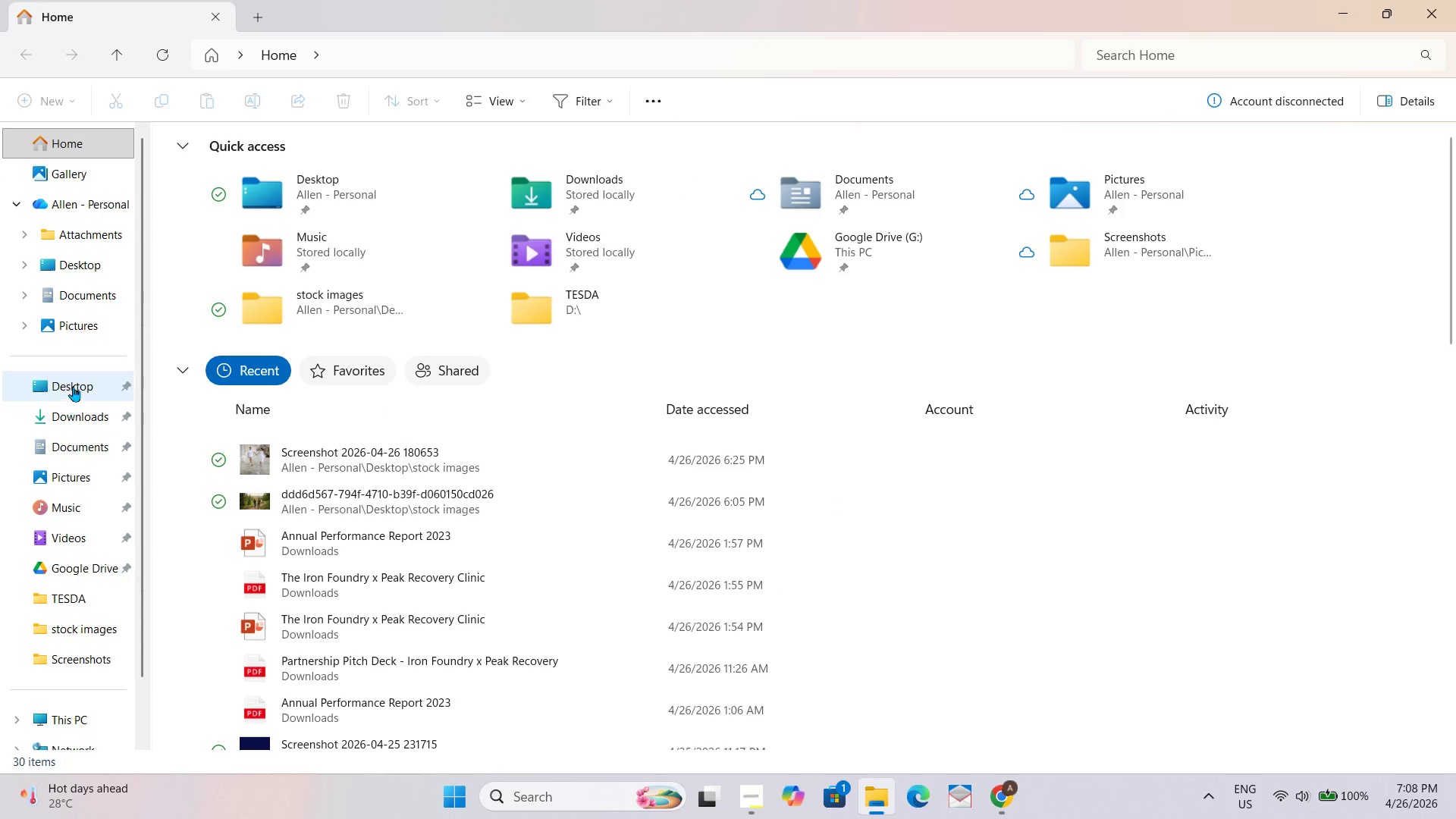 
wait(5.3)
 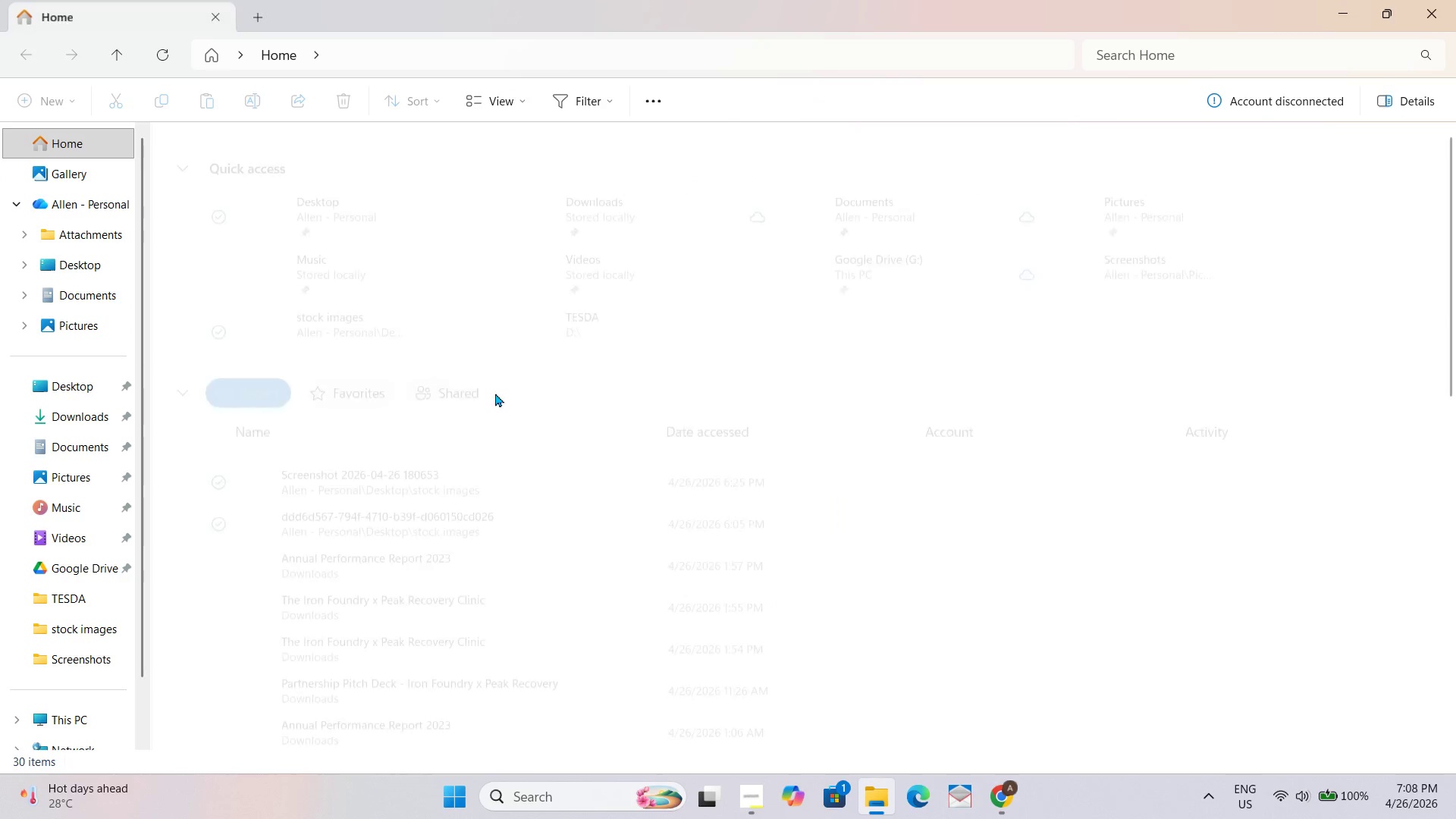 
double_click([303, 159])
 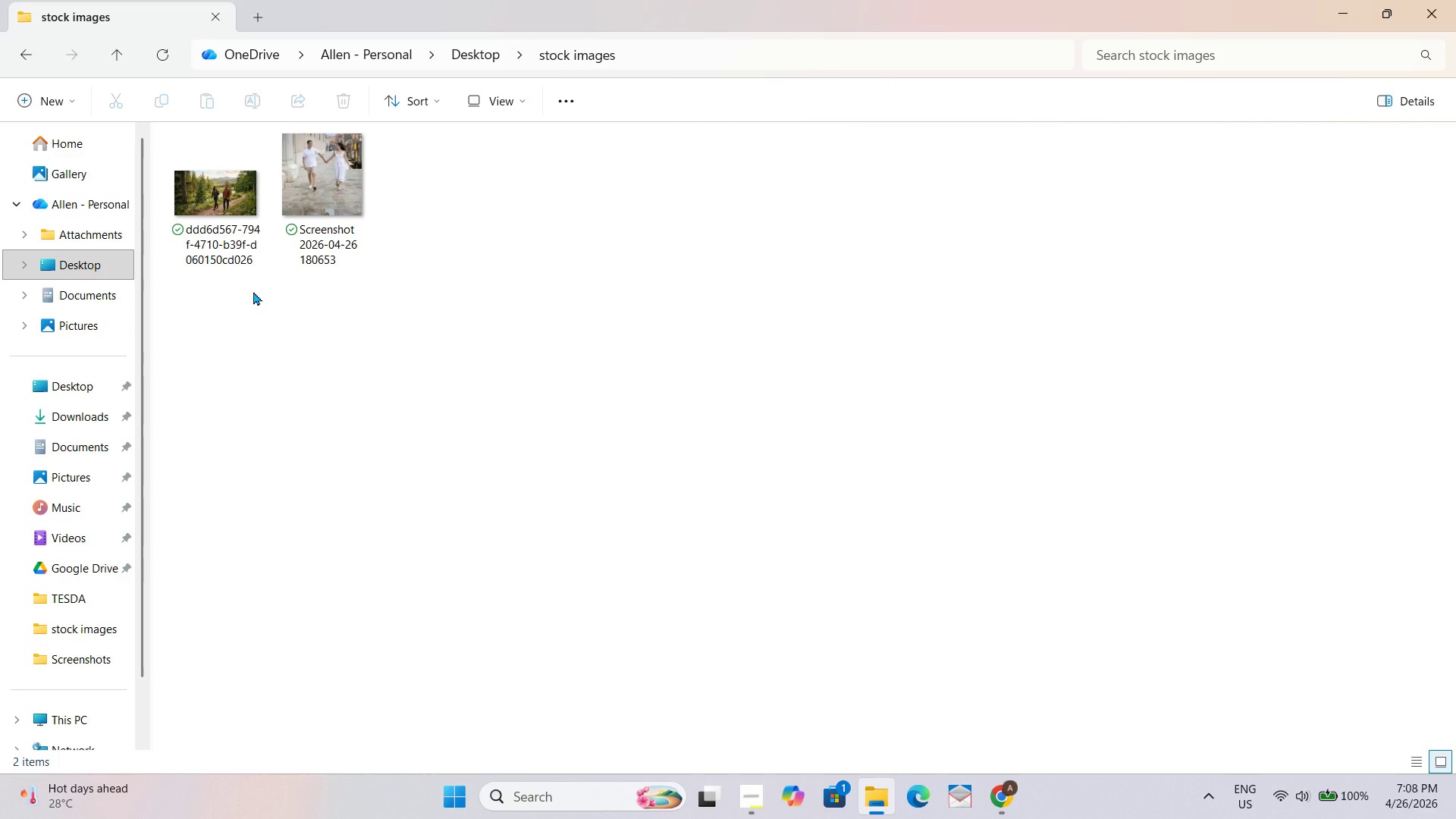 
hold_key(key=AltLeft, duration=1.0)
 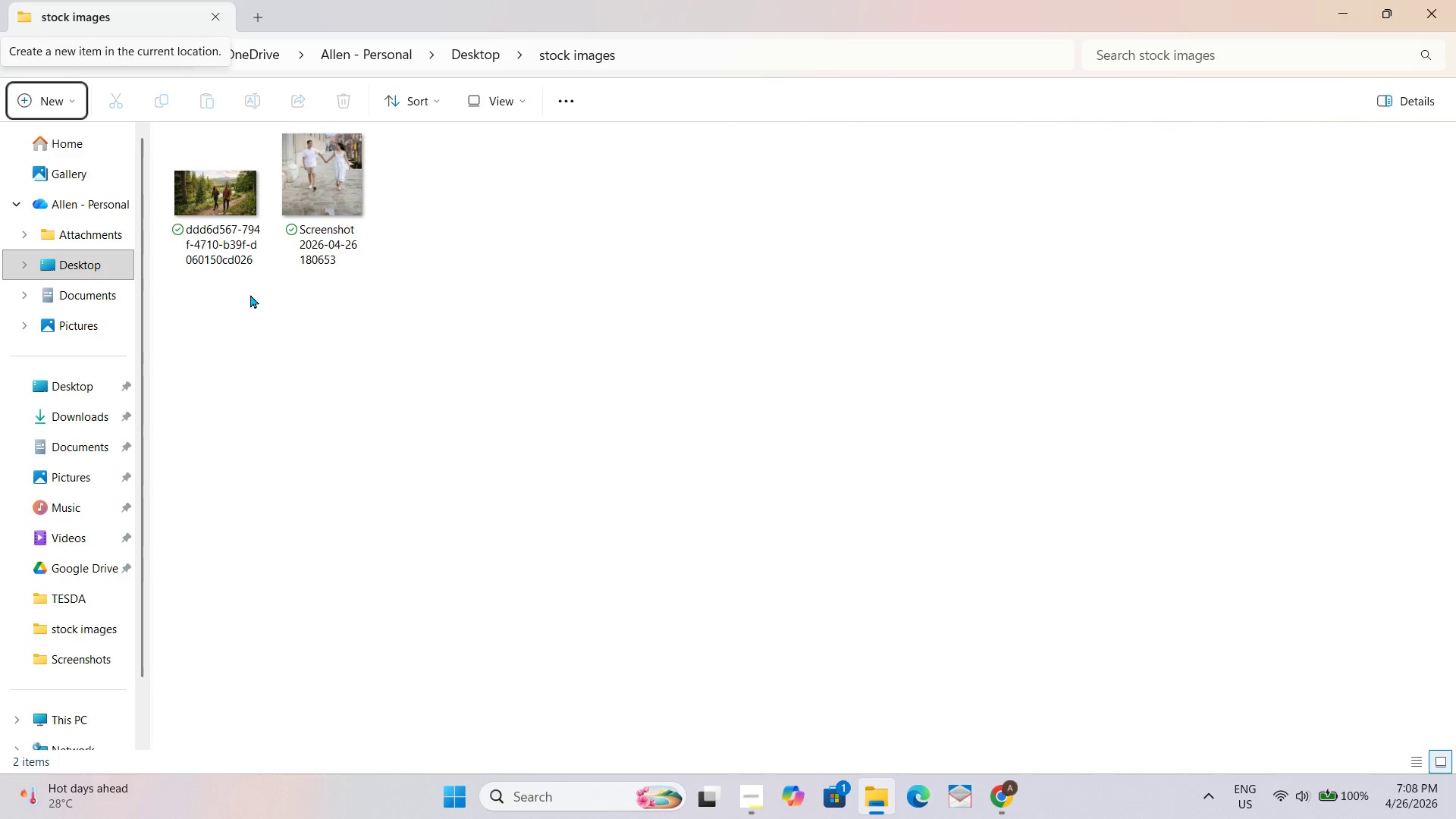 
hold_key(key=AltLeft, duration=0.38)
 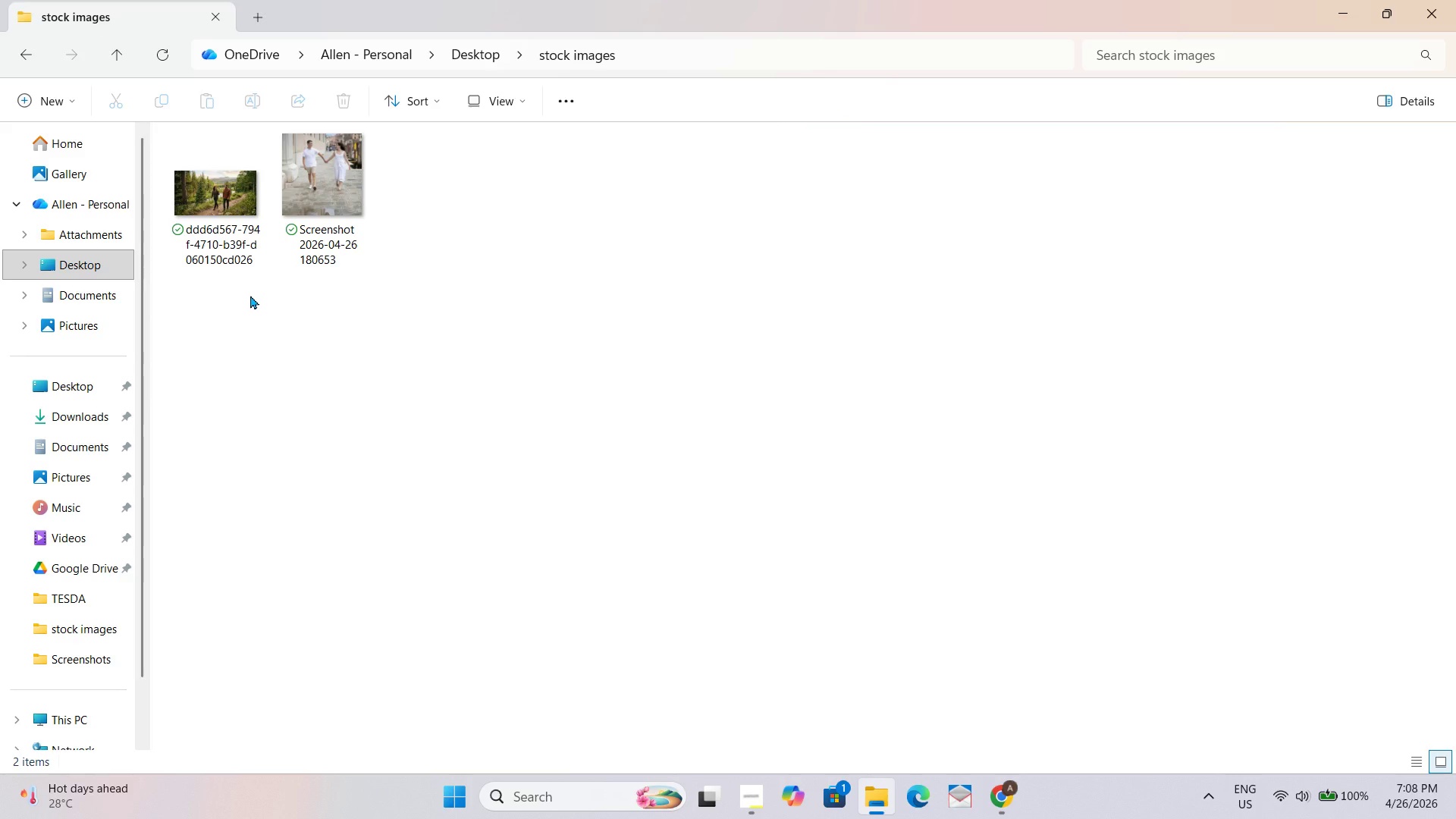 
key(Alt+Tab)
 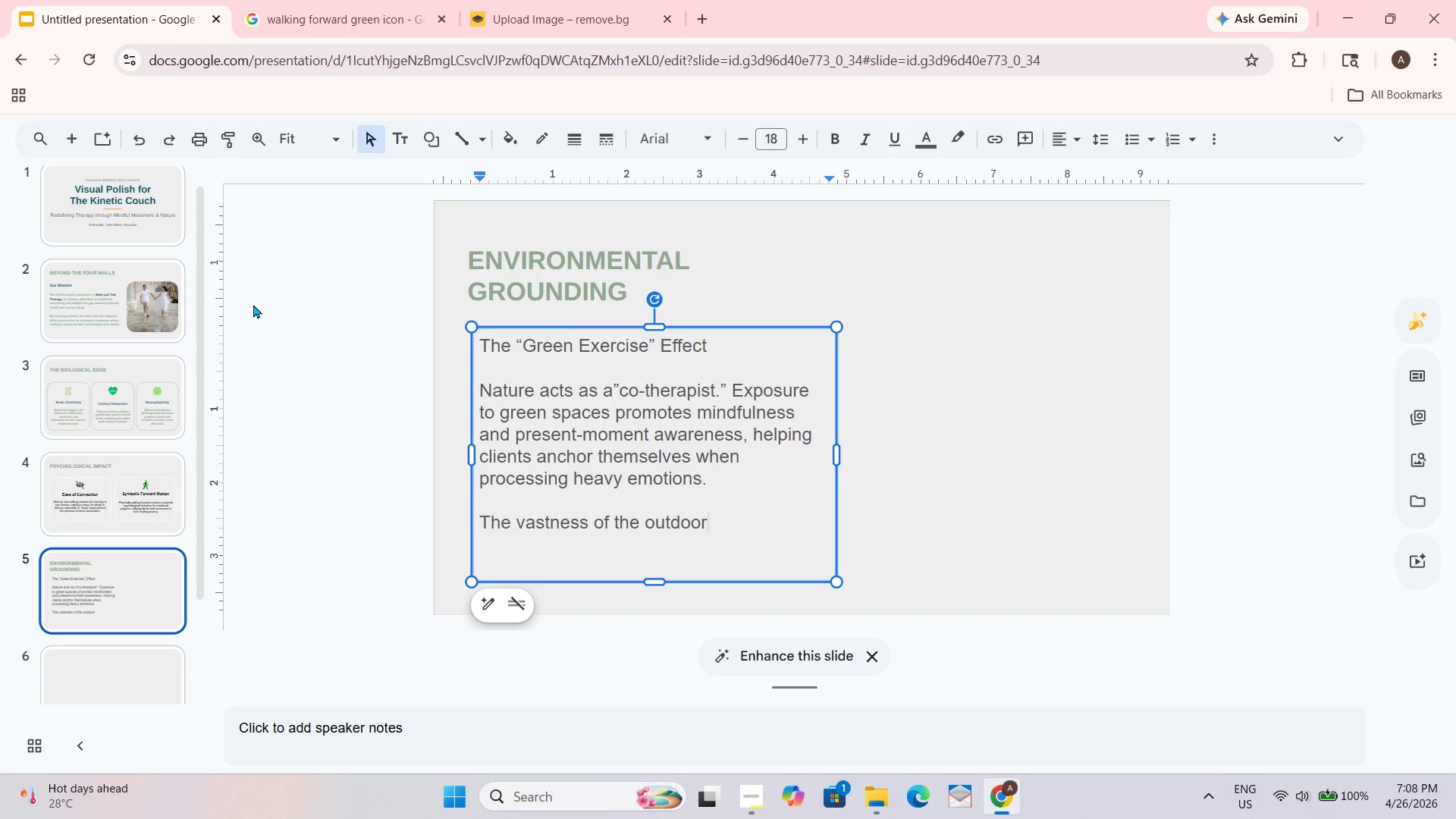 
wait(25.03)
 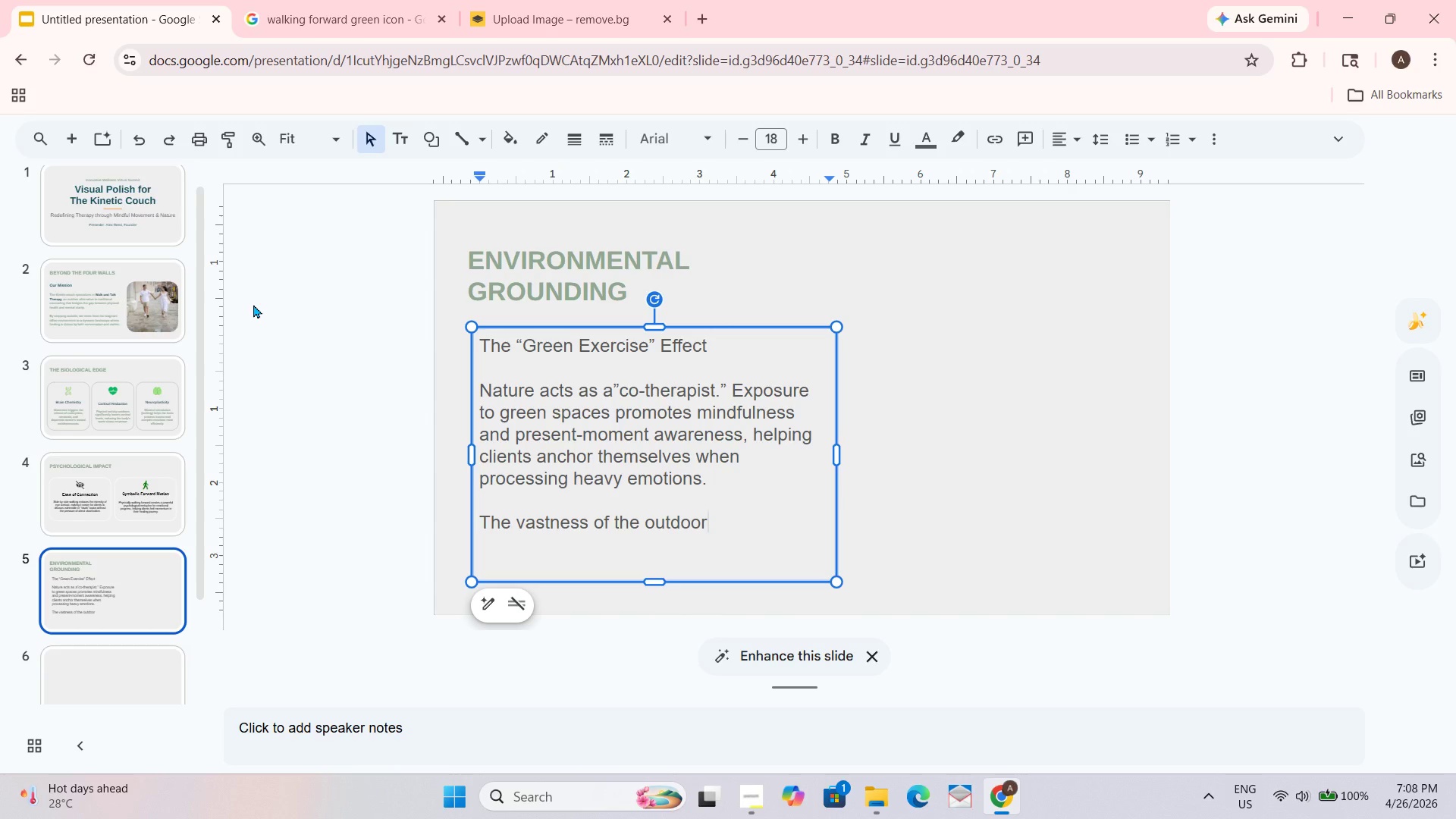 
key(S)
 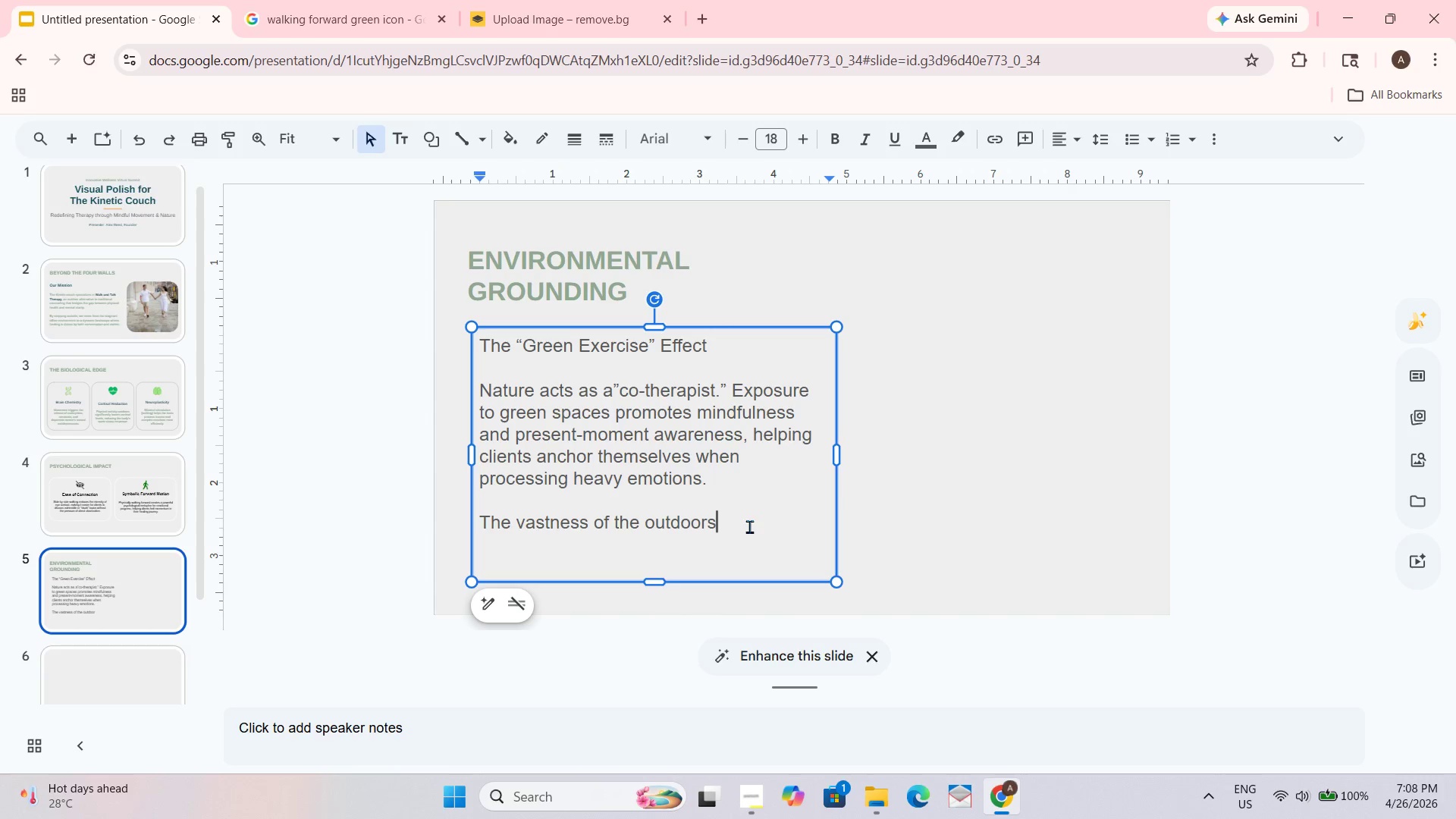 
key(Space)
 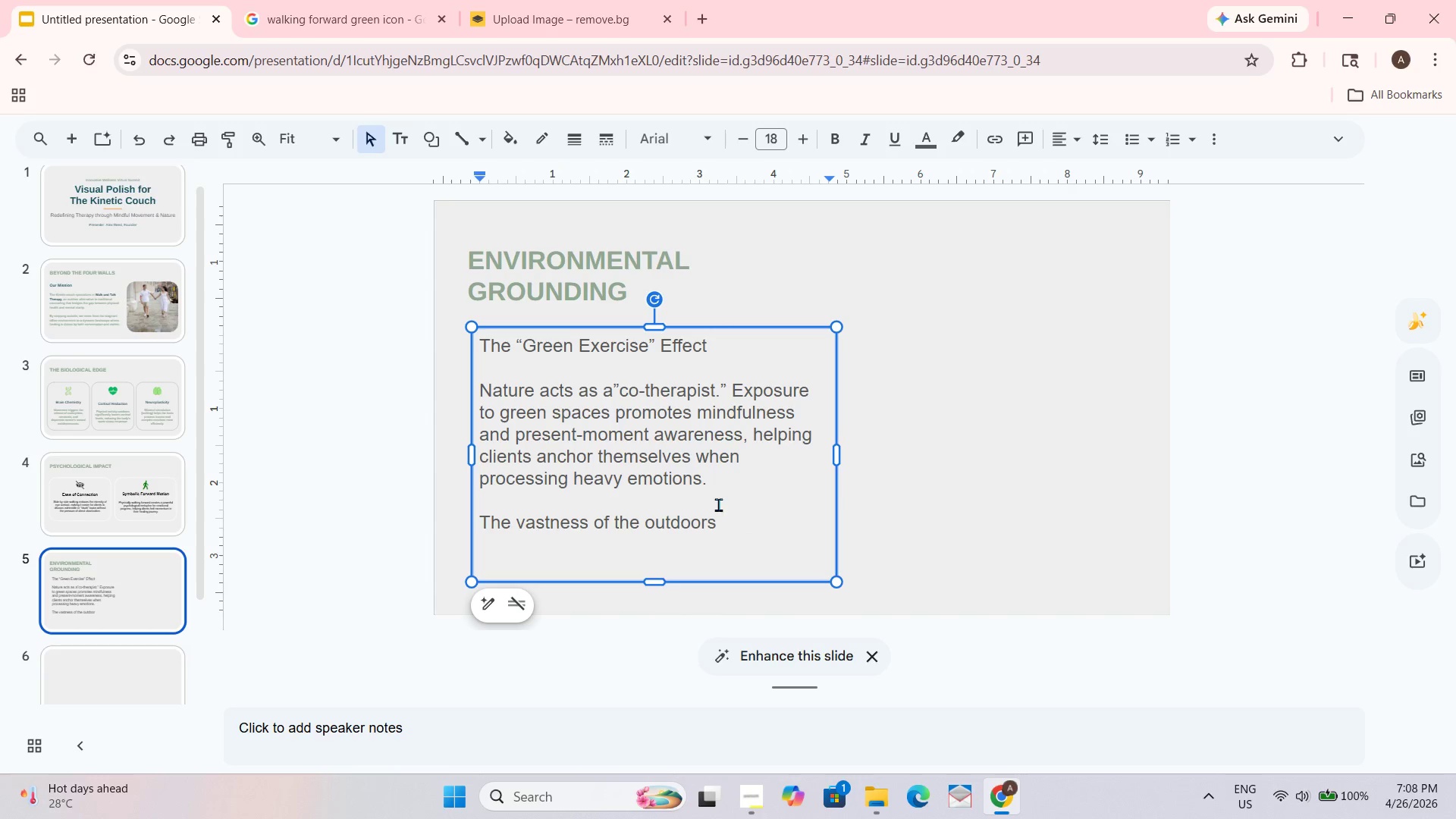 
type(provi)
 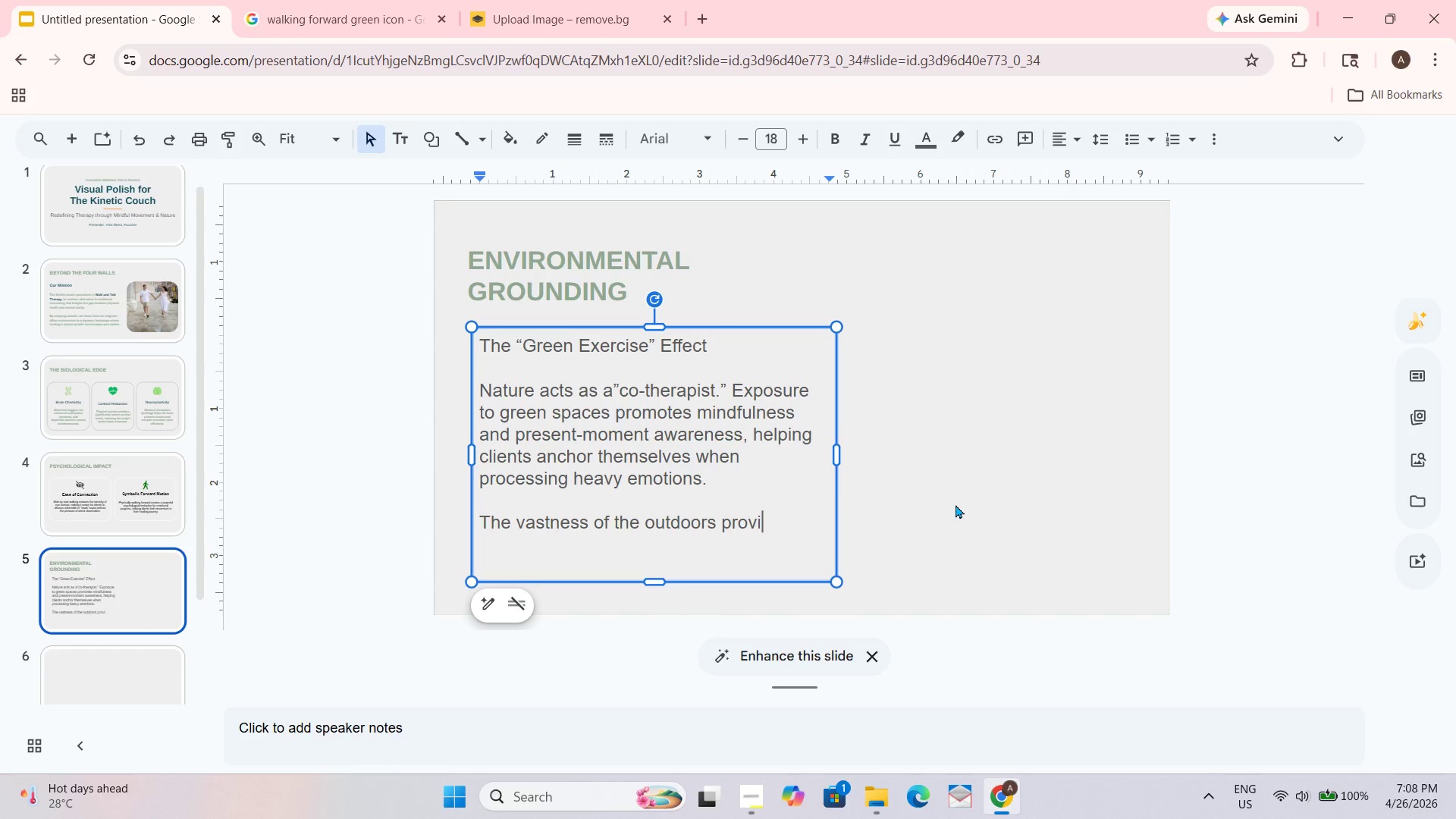 
type(des perspective that a small office simply cannot mimic.)
 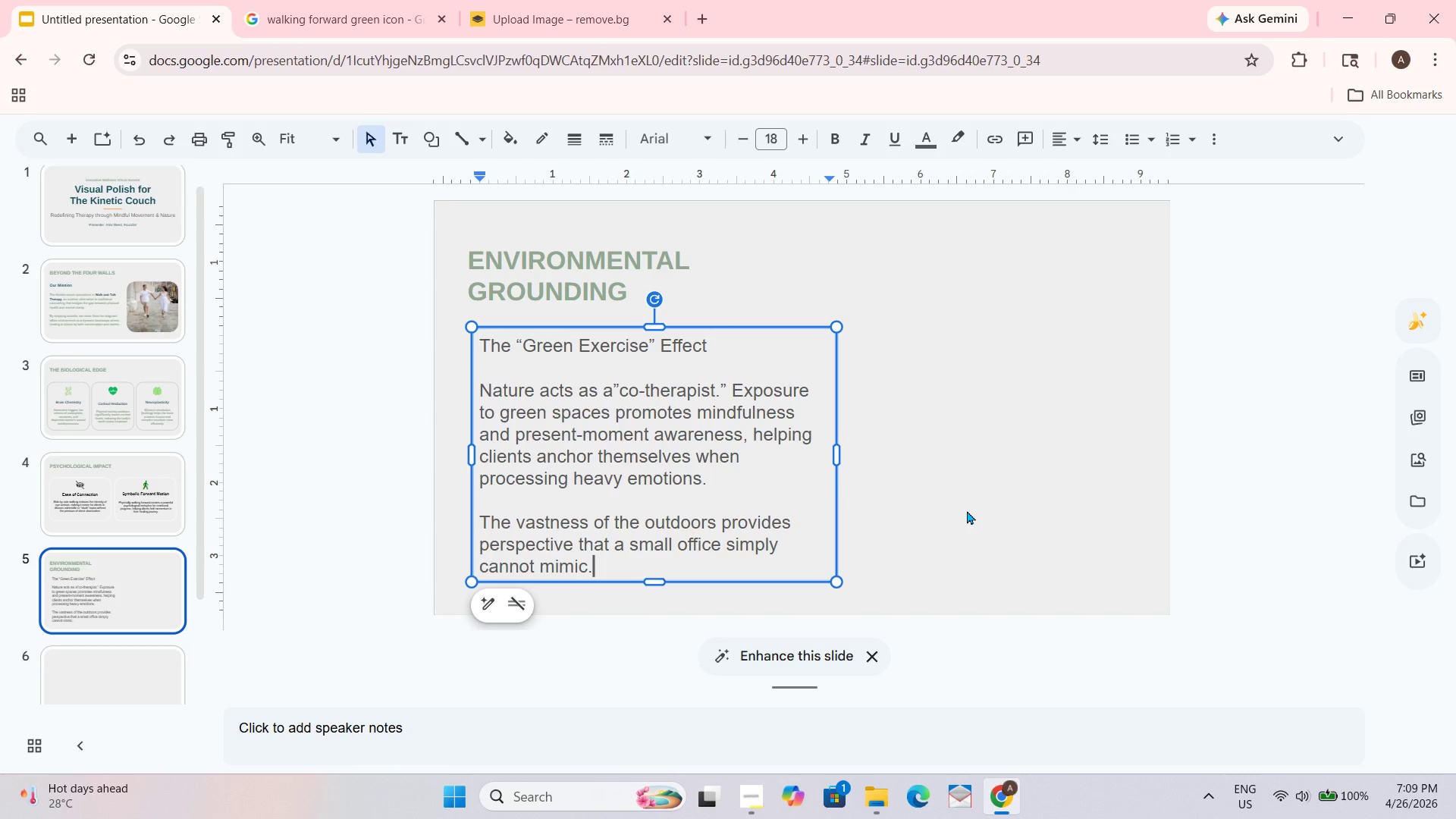 
left_click_drag(start_coordinate=[973, 470], to_coordinate=[974, 466])
 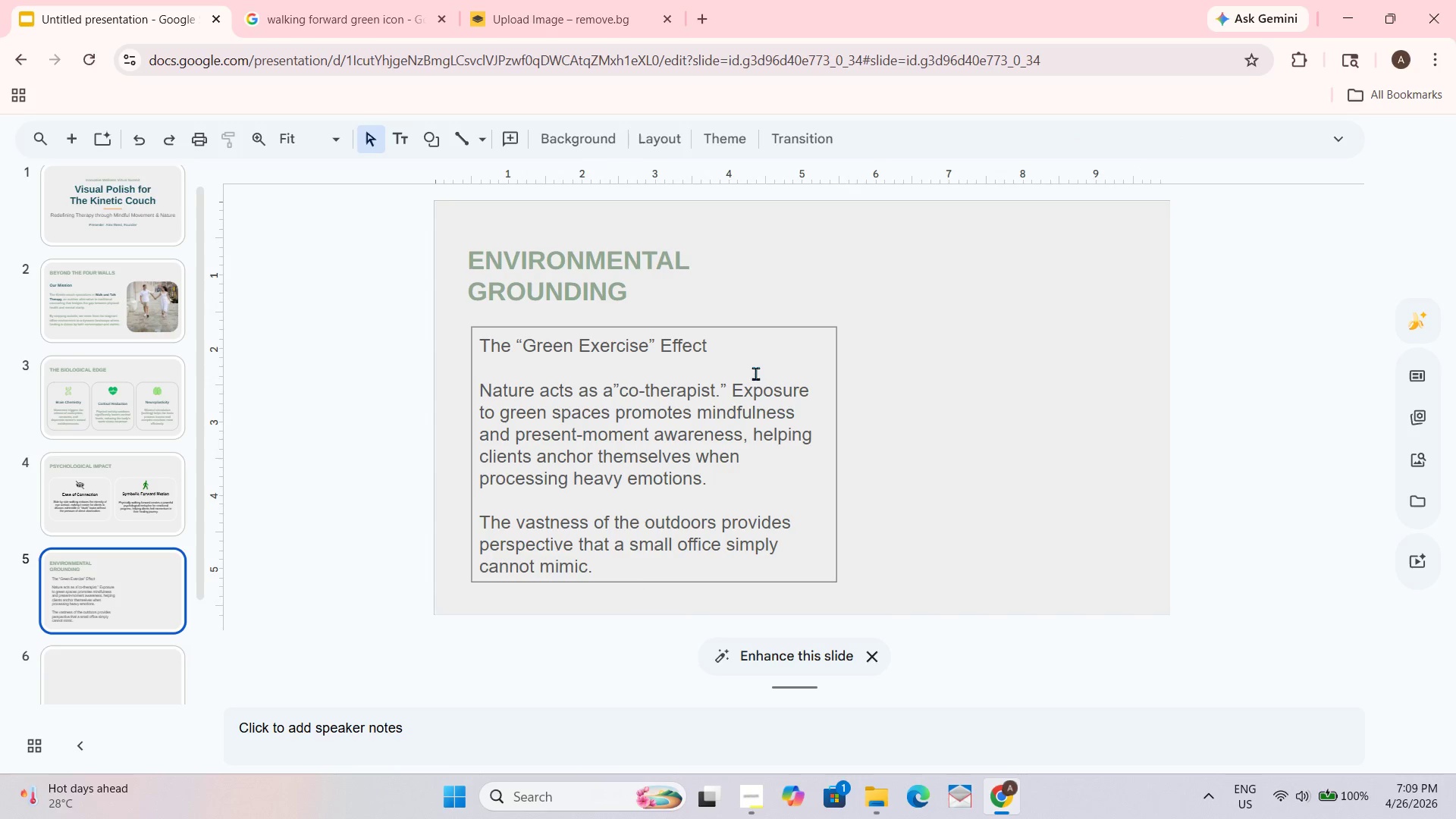 
left_click([755, 372])
 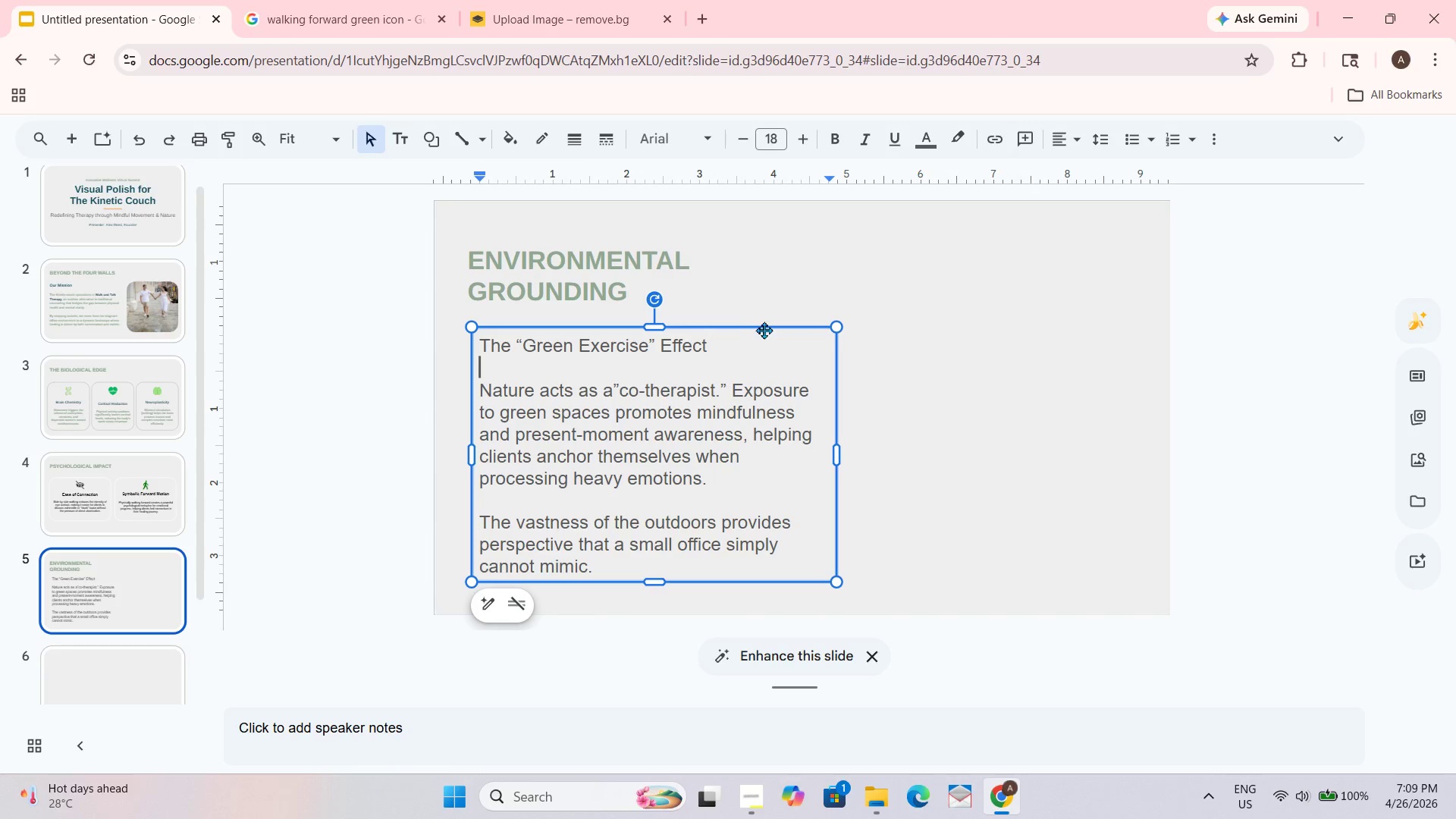 
left_click_drag(start_coordinate=[764, 328], to_coordinate=[752, 328])
 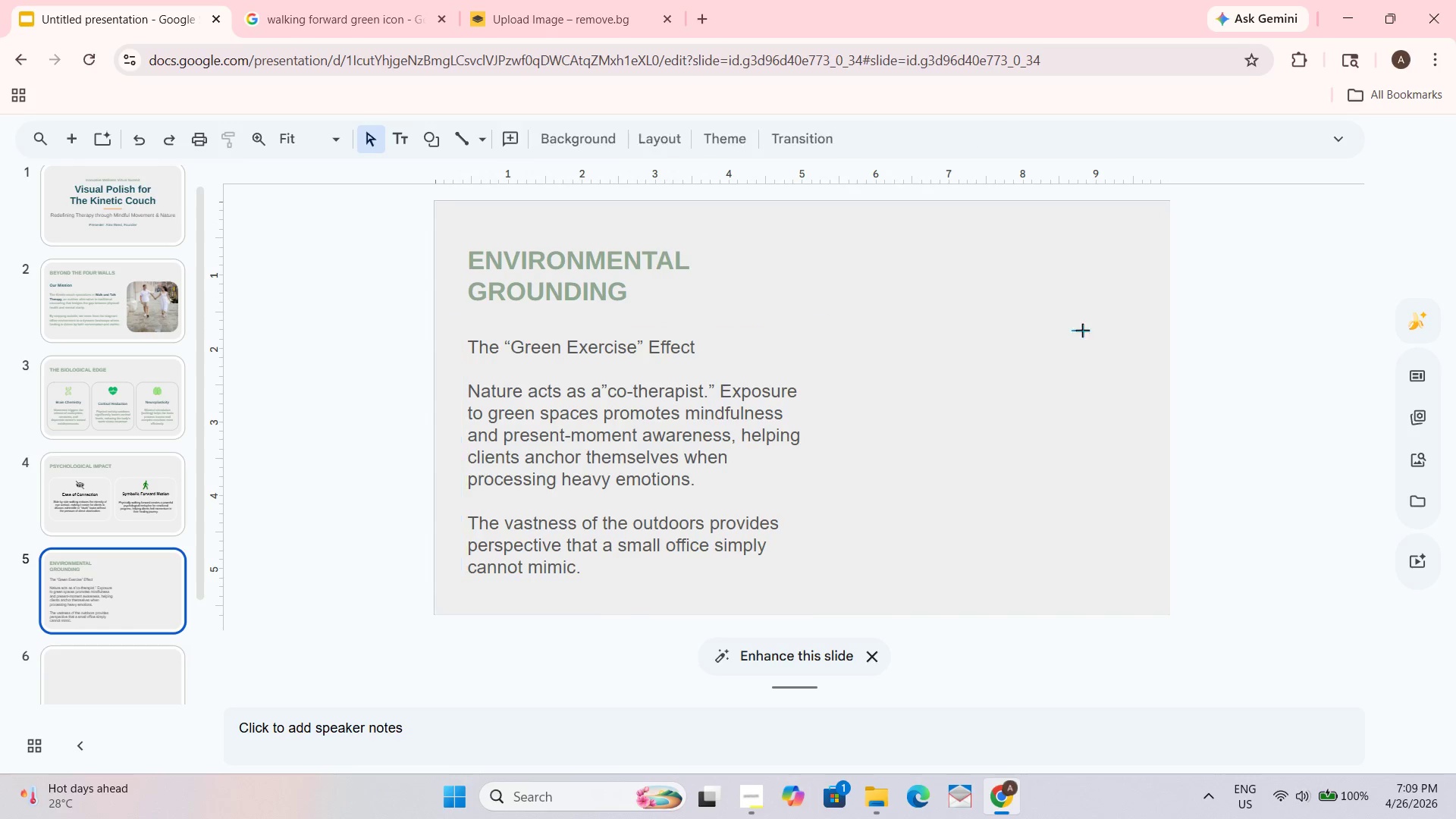 
left_click_drag(start_coordinate=[1071, 330], to_coordinate=[1082, 330])
 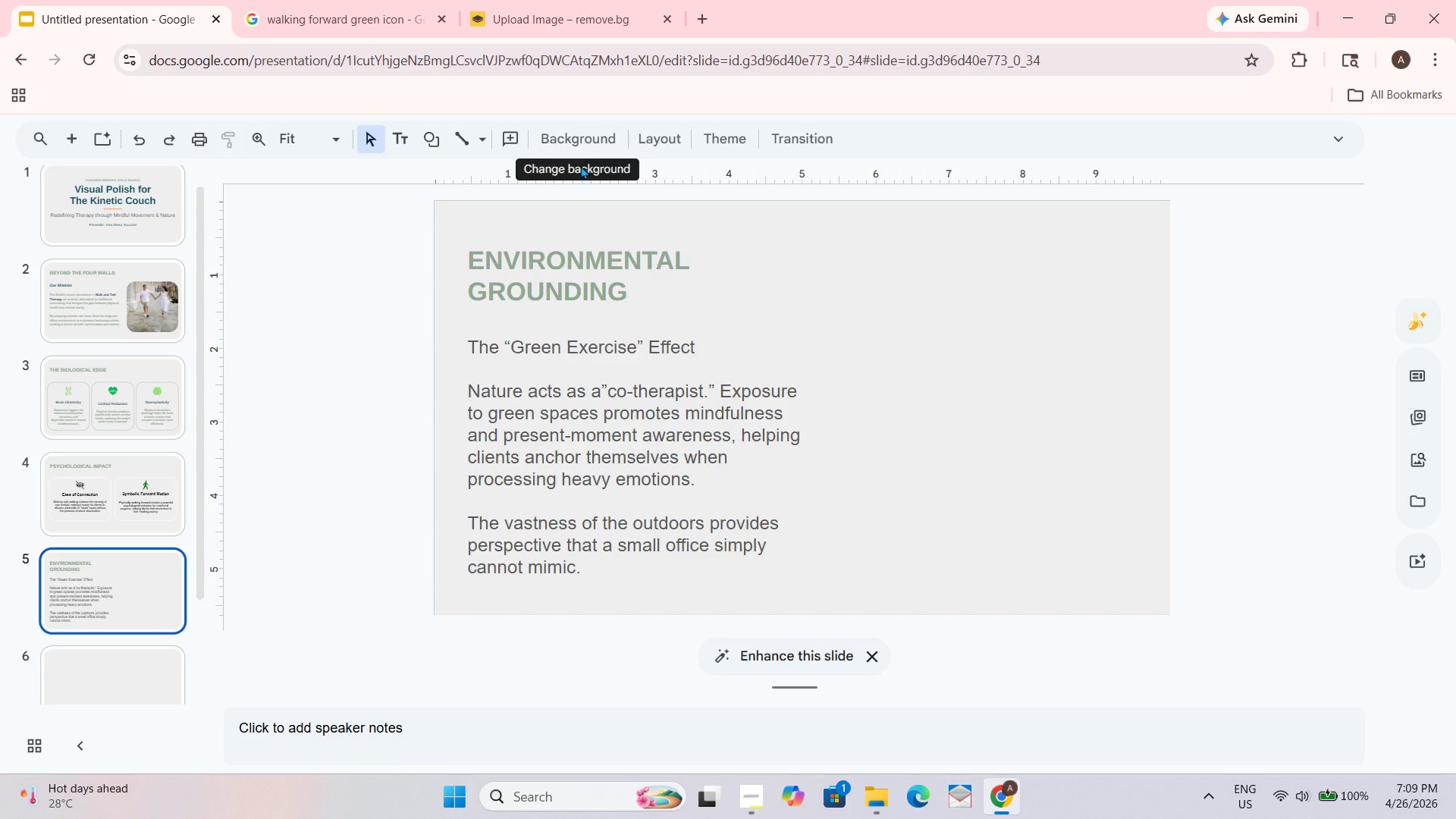 
wait(9.83)
 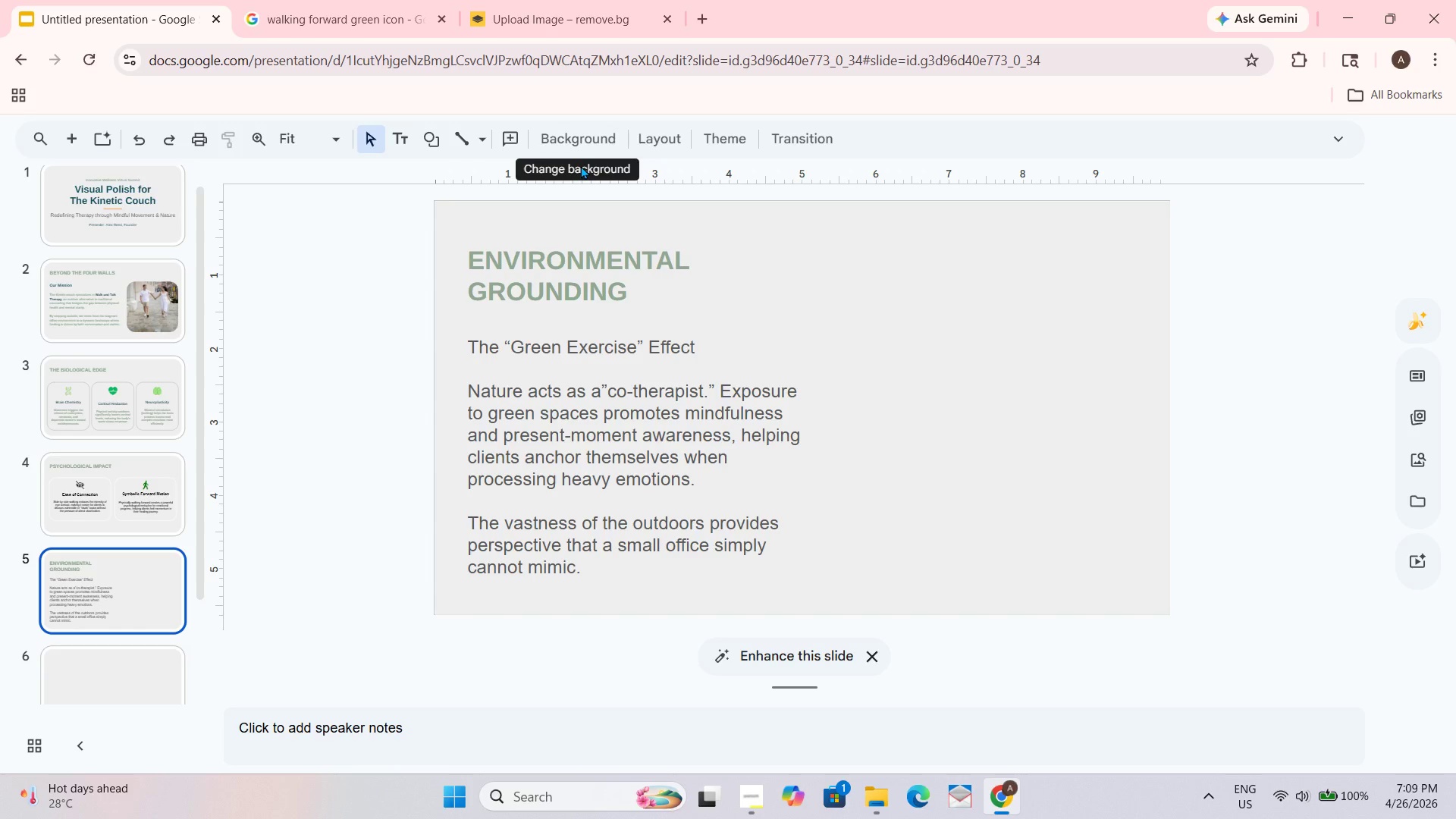 
scroll: coordinate [397, 321], scroll_direction: up, amount: 2.0
 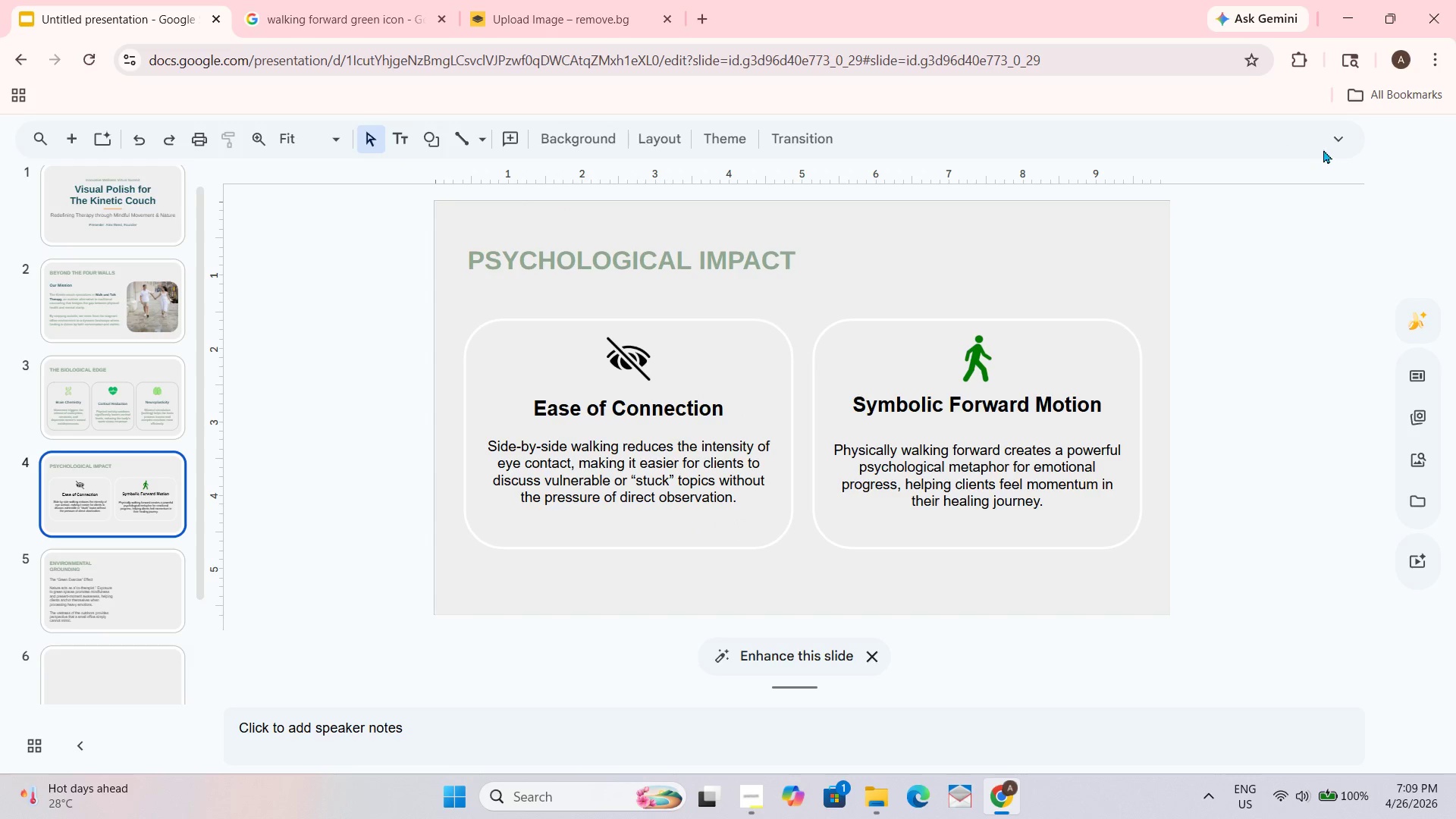 
left_click([1343, 137])
 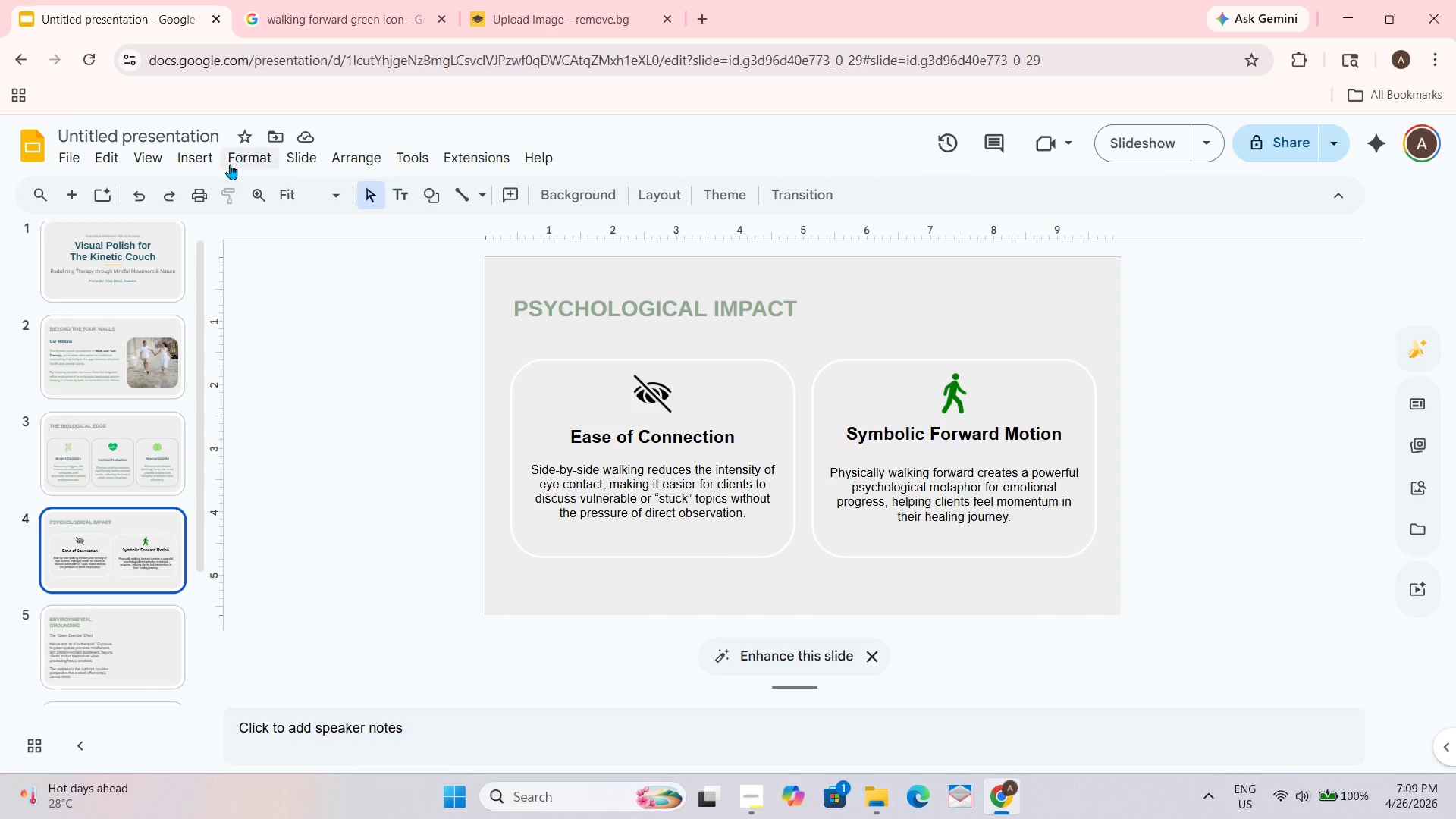 
left_click([190, 160])
 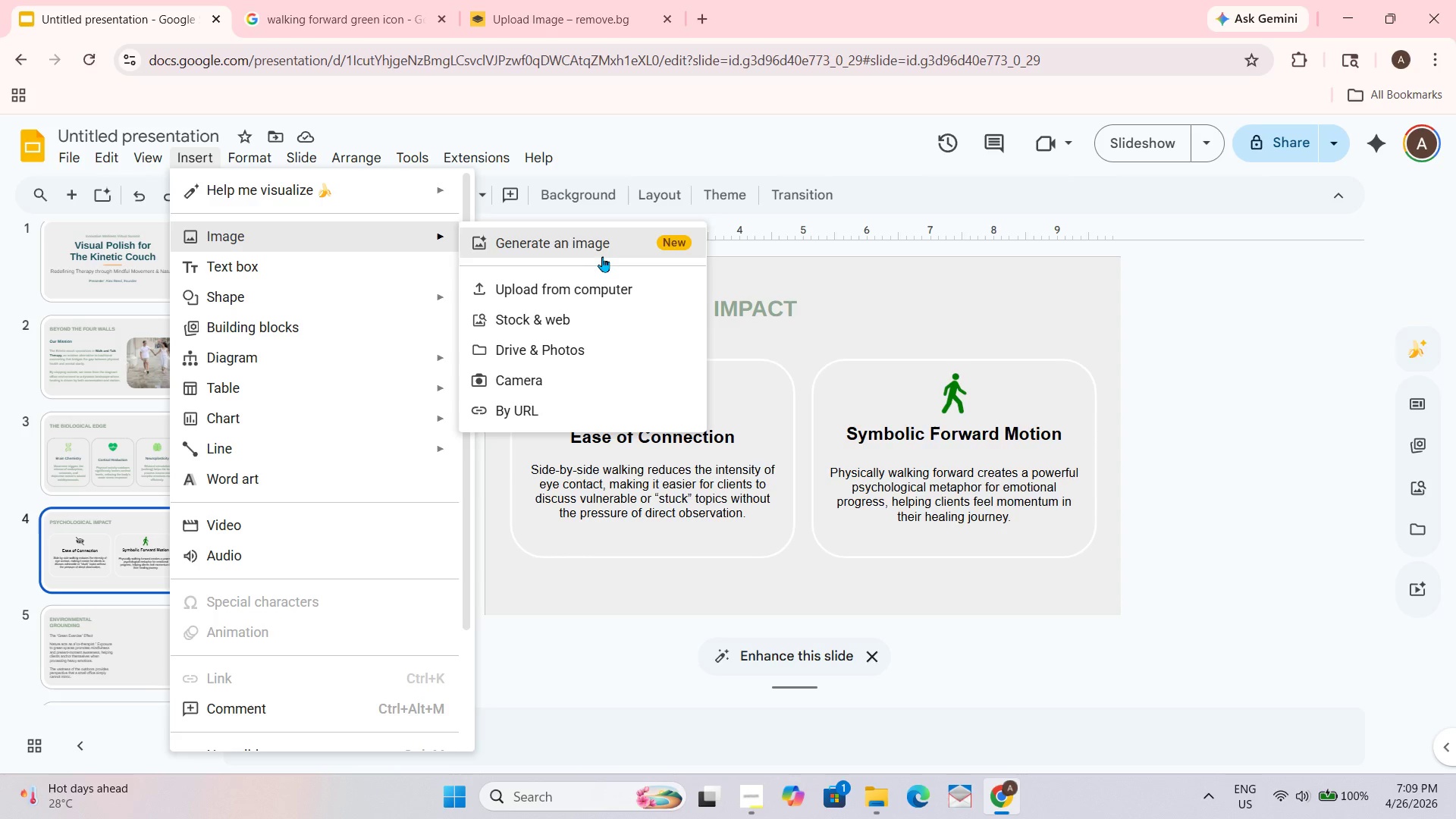 
left_click([608, 294])
 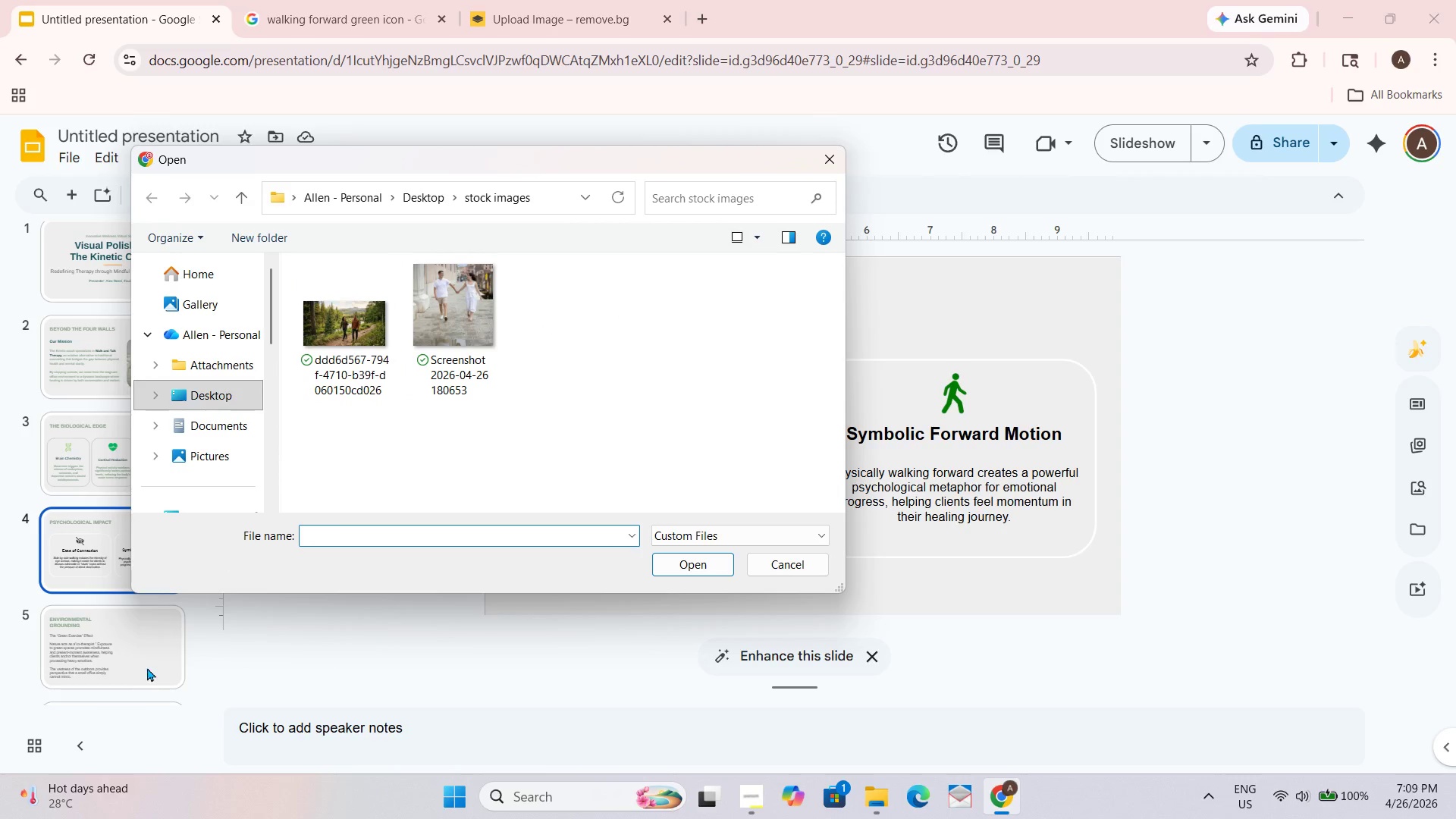 
double_click([135, 666])
 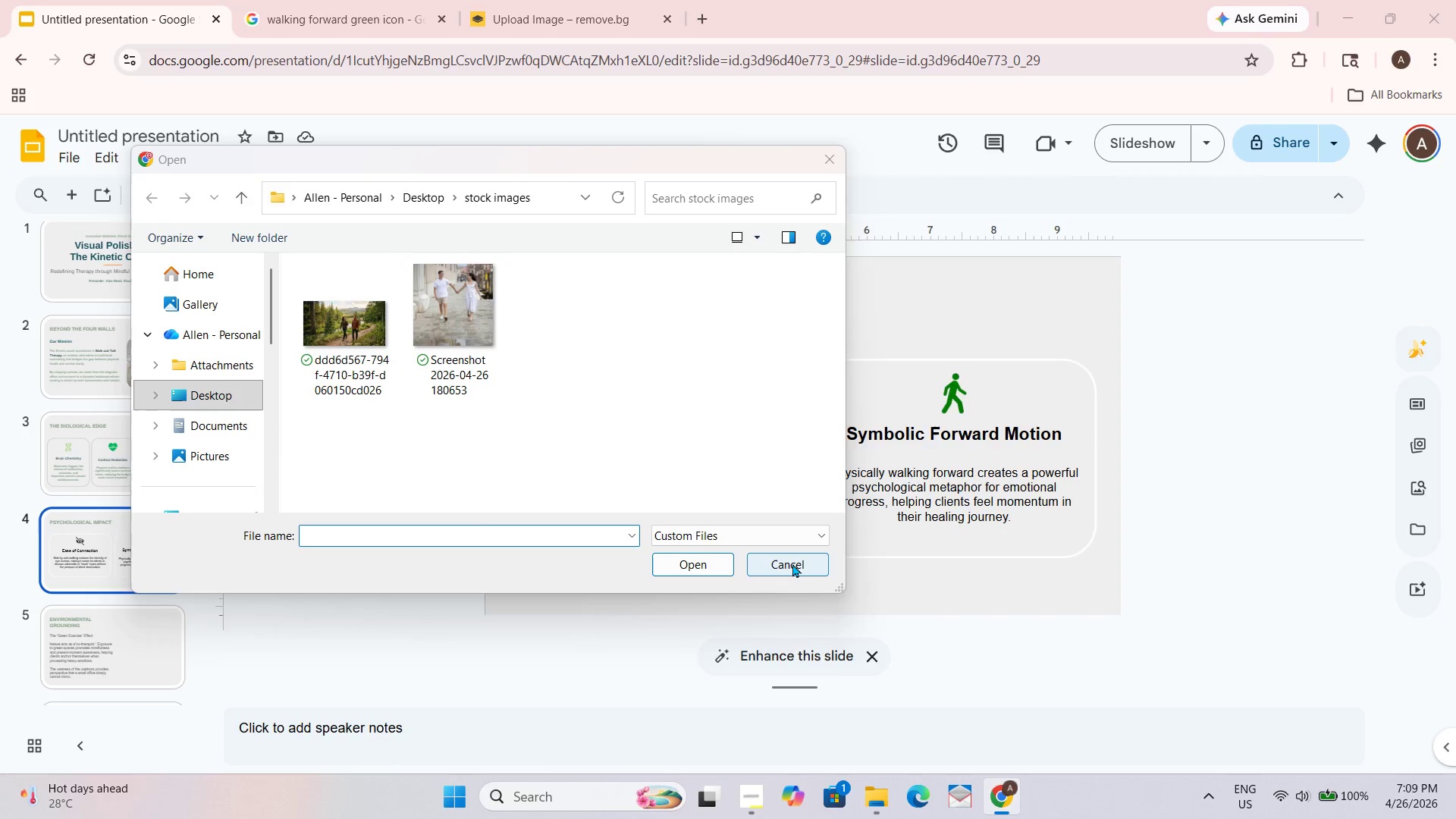 
left_click([792, 563])
 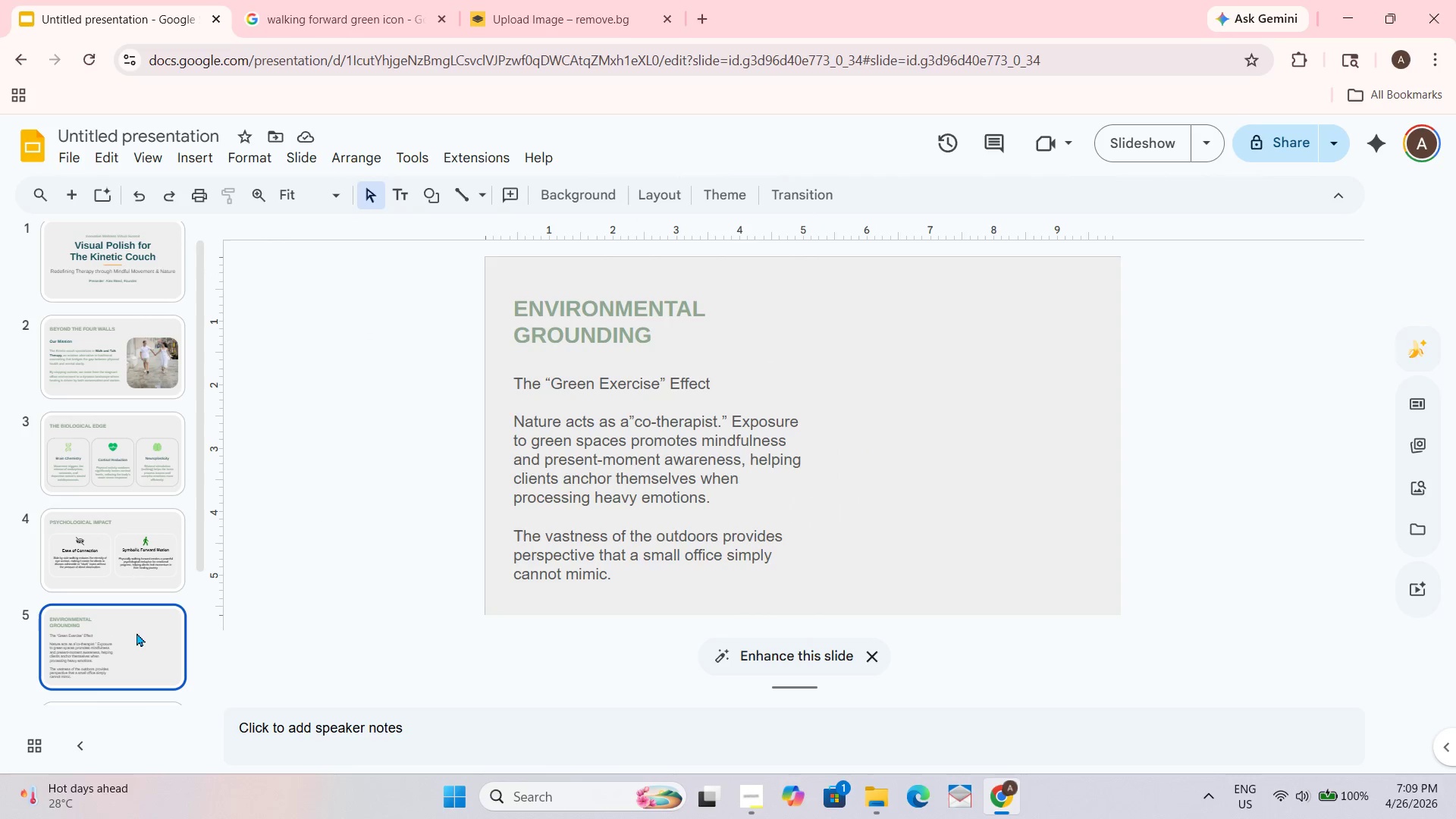 
double_click([130, 709])
 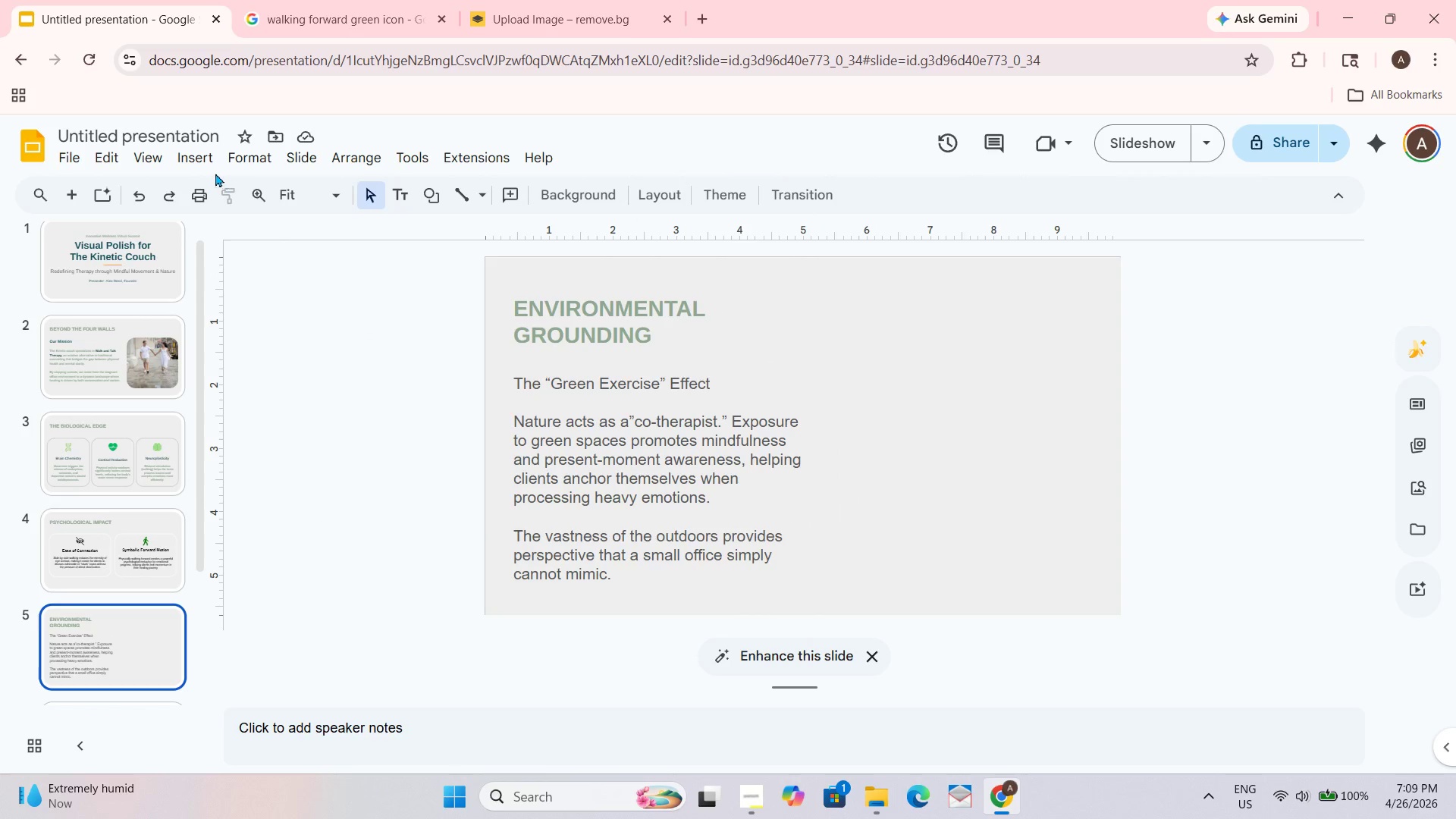 
left_click([190, 154])
 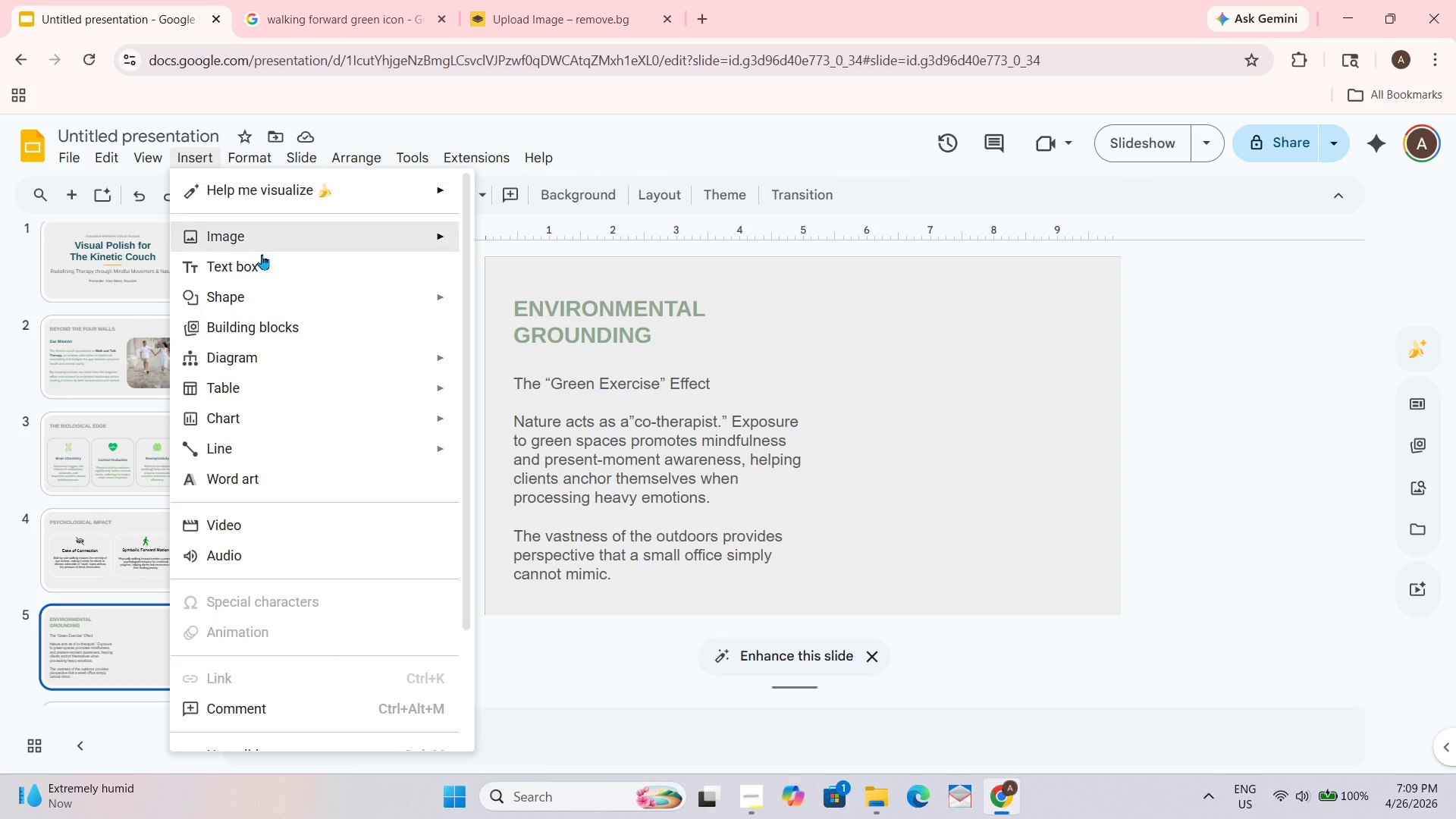 
left_click([307, 237])
 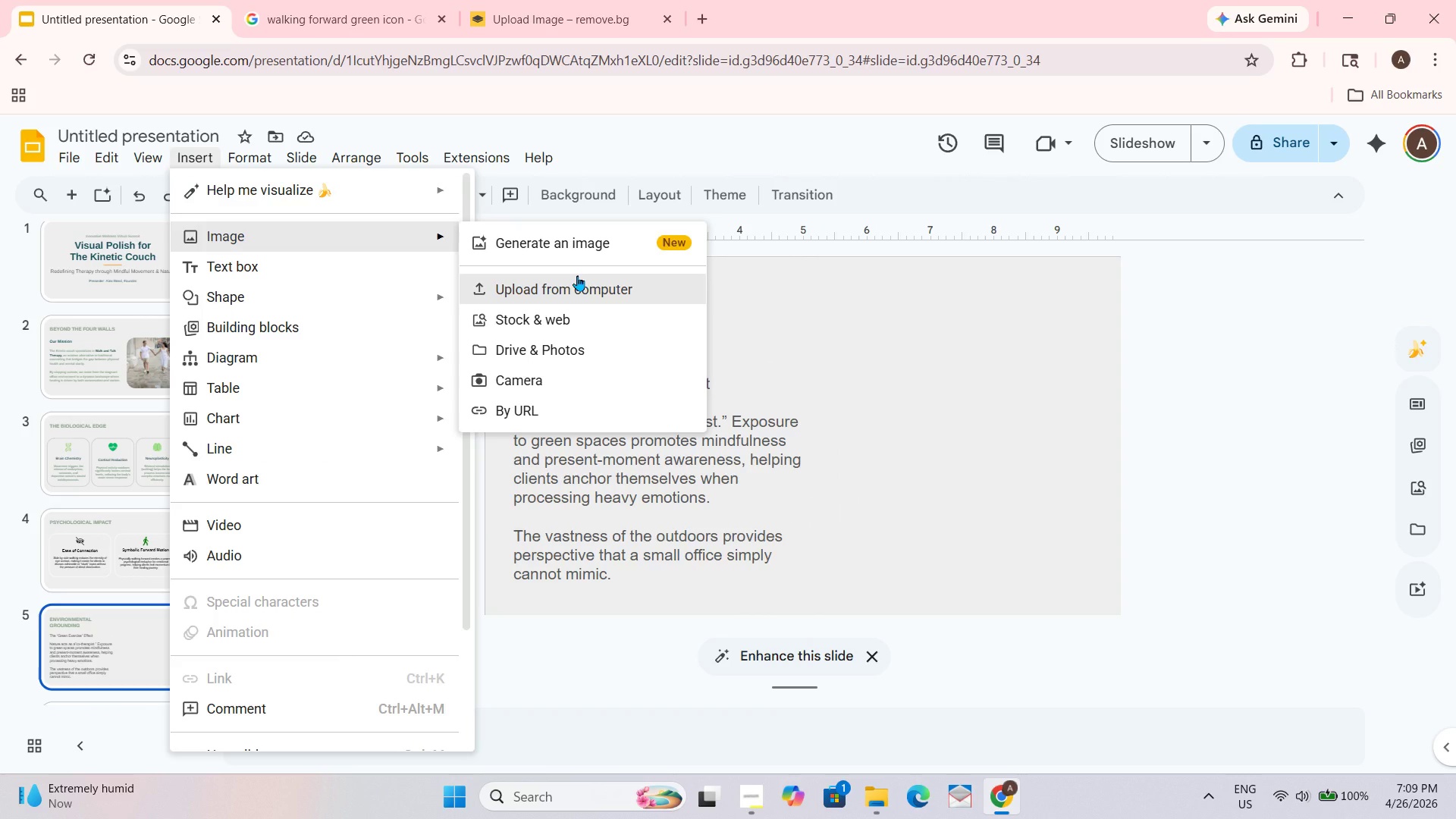 
left_click([577, 275])
 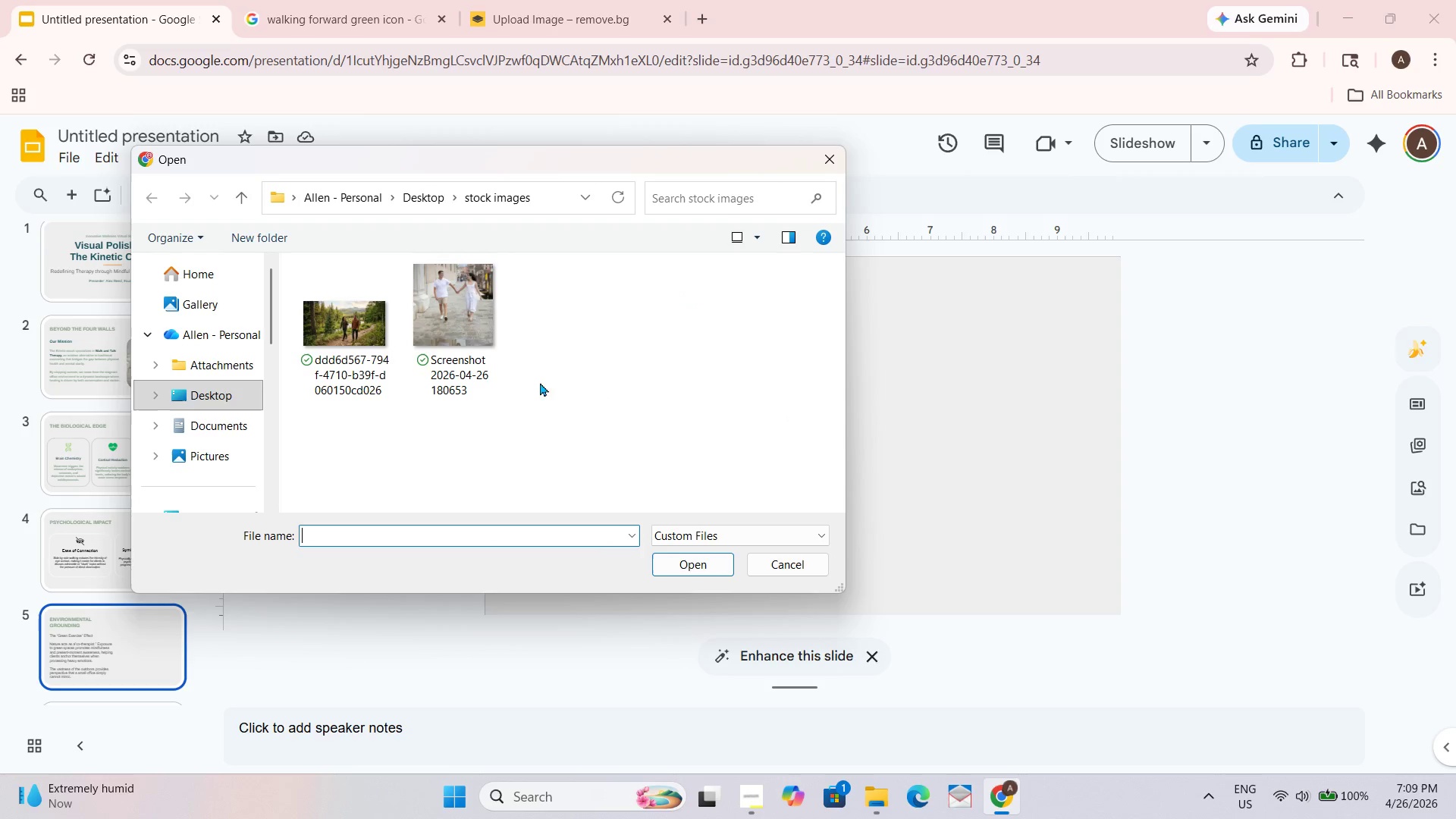 
left_click([386, 359])
 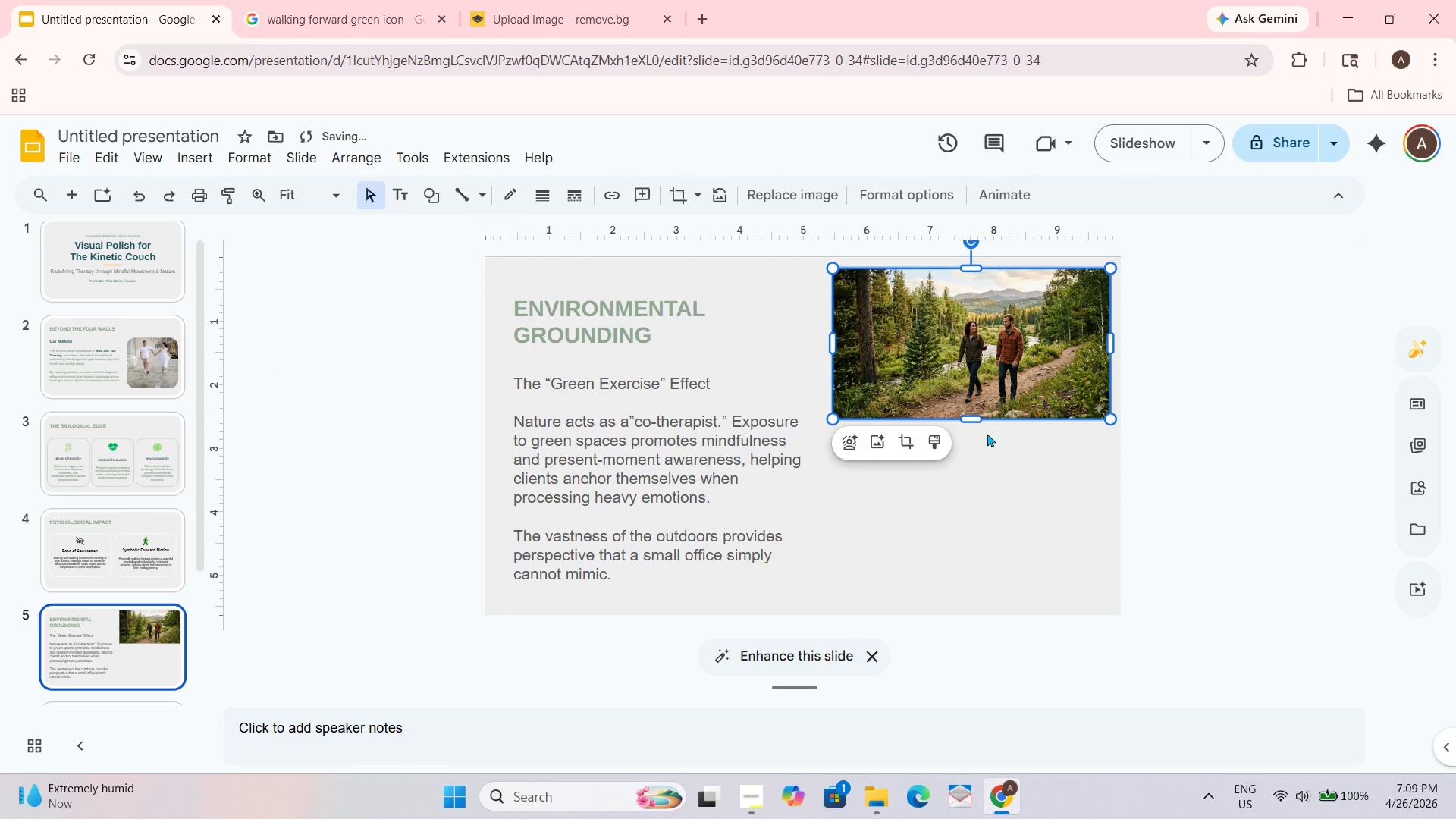 
left_click_drag(start_coordinate=[971, 422], to_coordinate=[956, 597])
 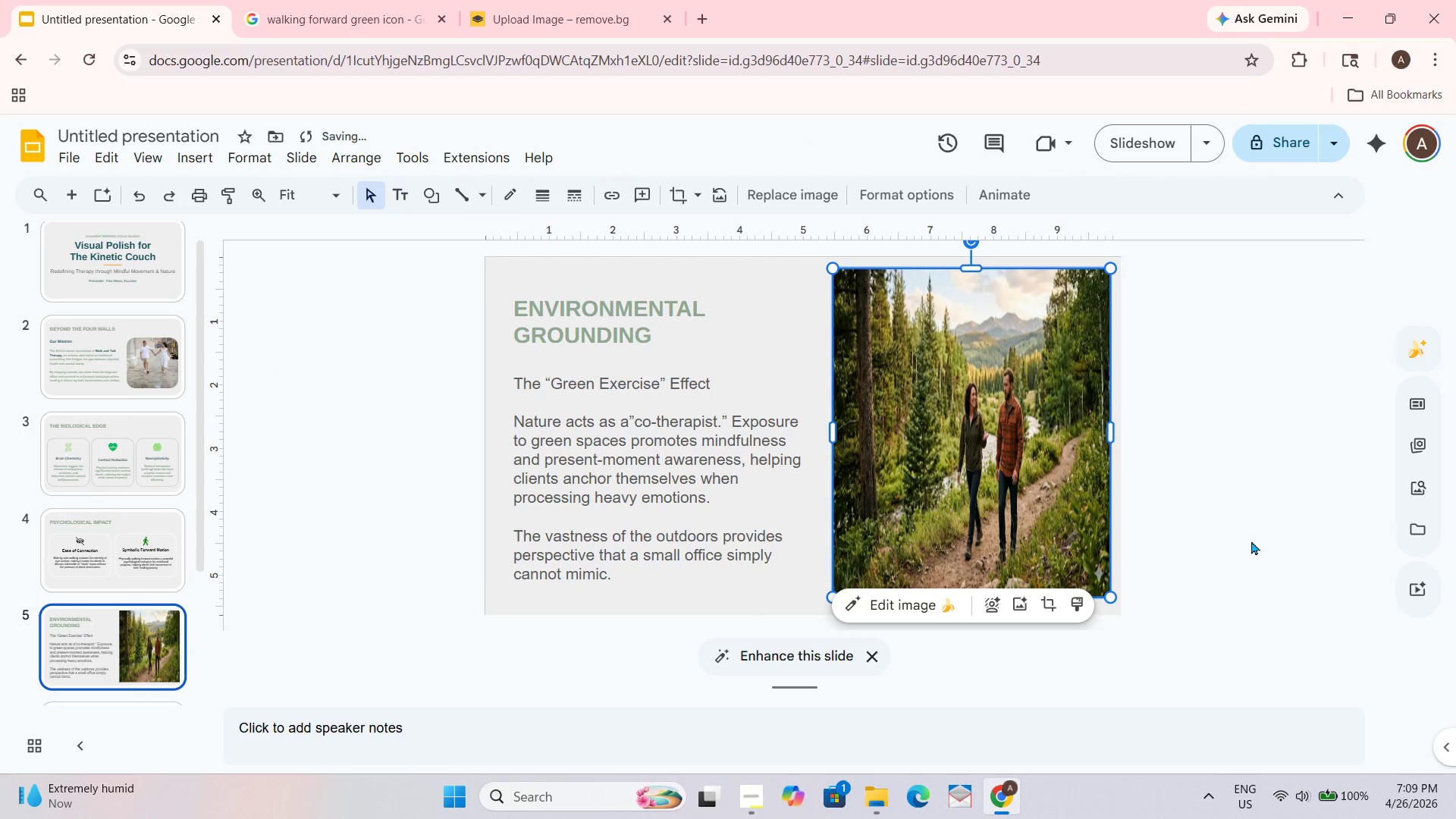 
left_click([1251, 538])
 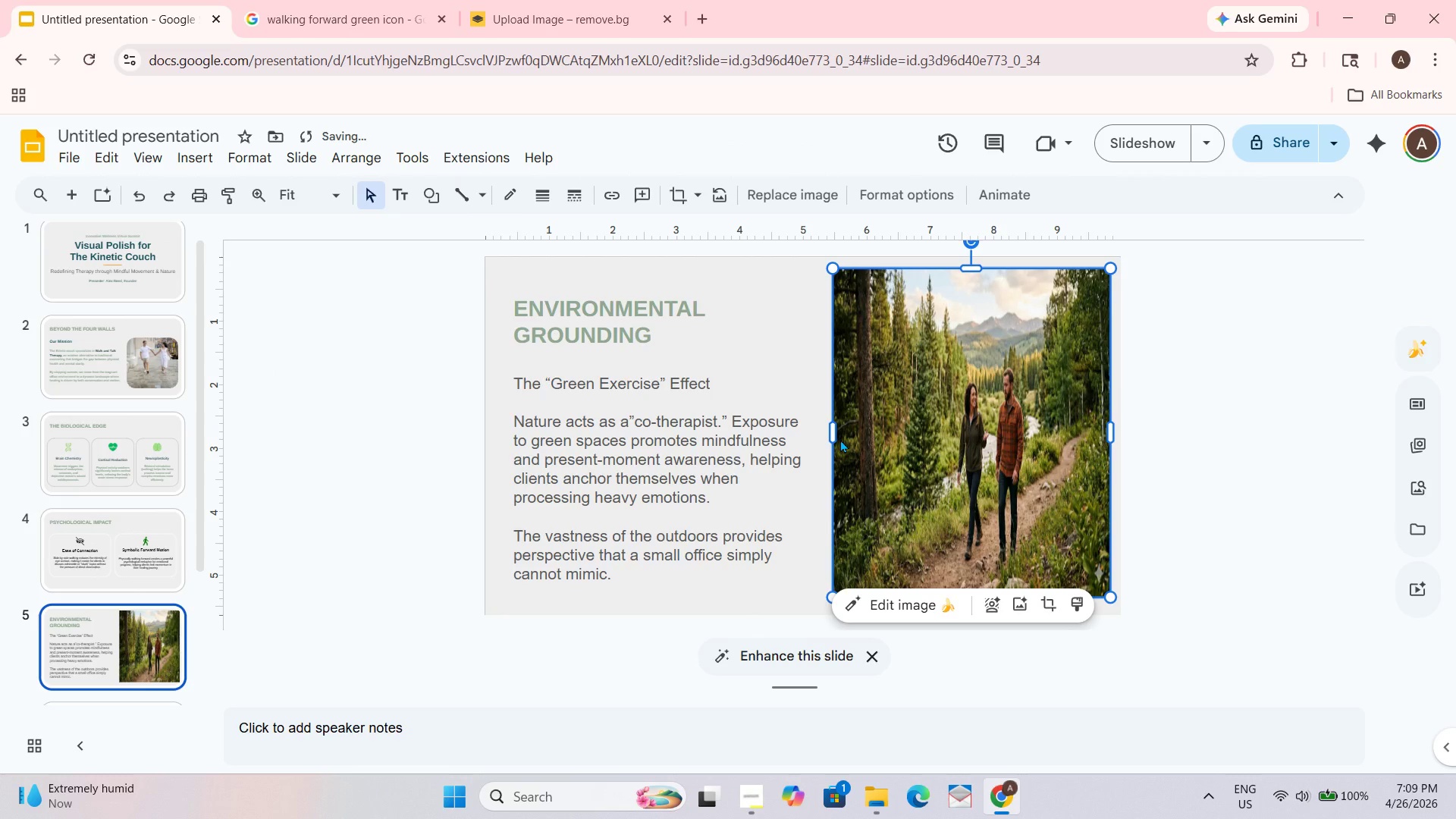 
left_click_drag(start_coordinate=[834, 430], to_coordinate=[817, 426])
 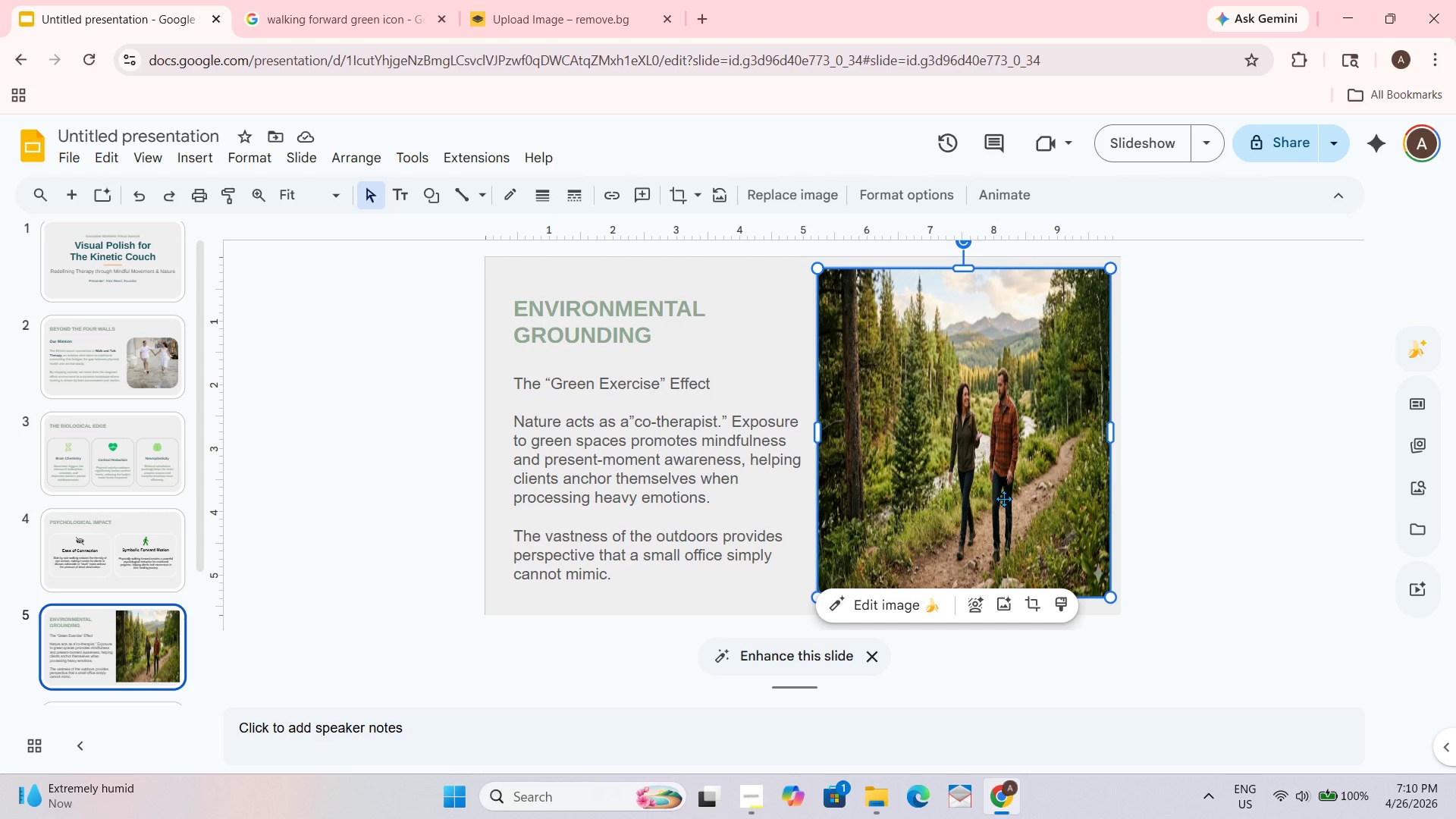 
wait(23.69)
 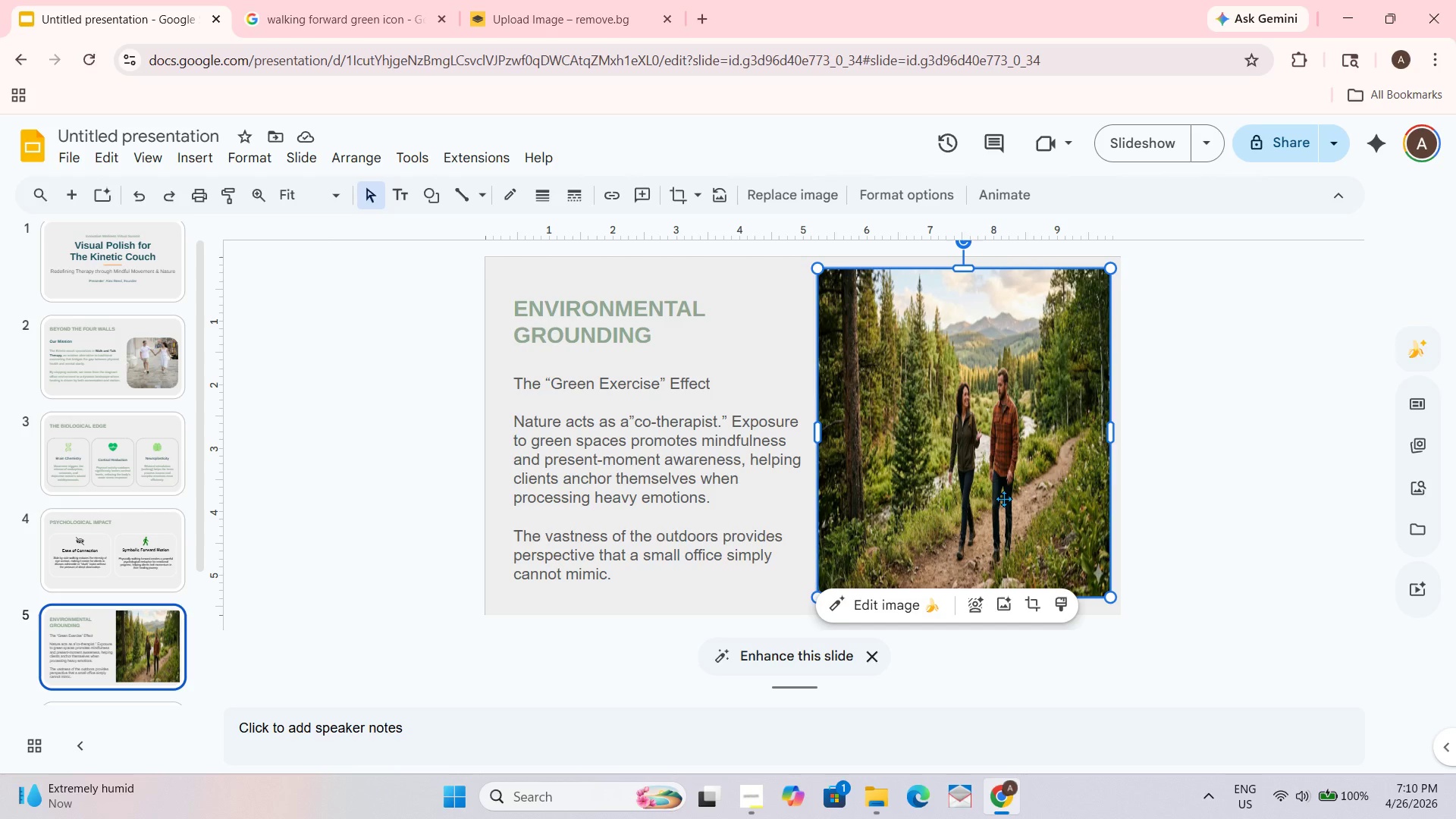 
key(Delete)
 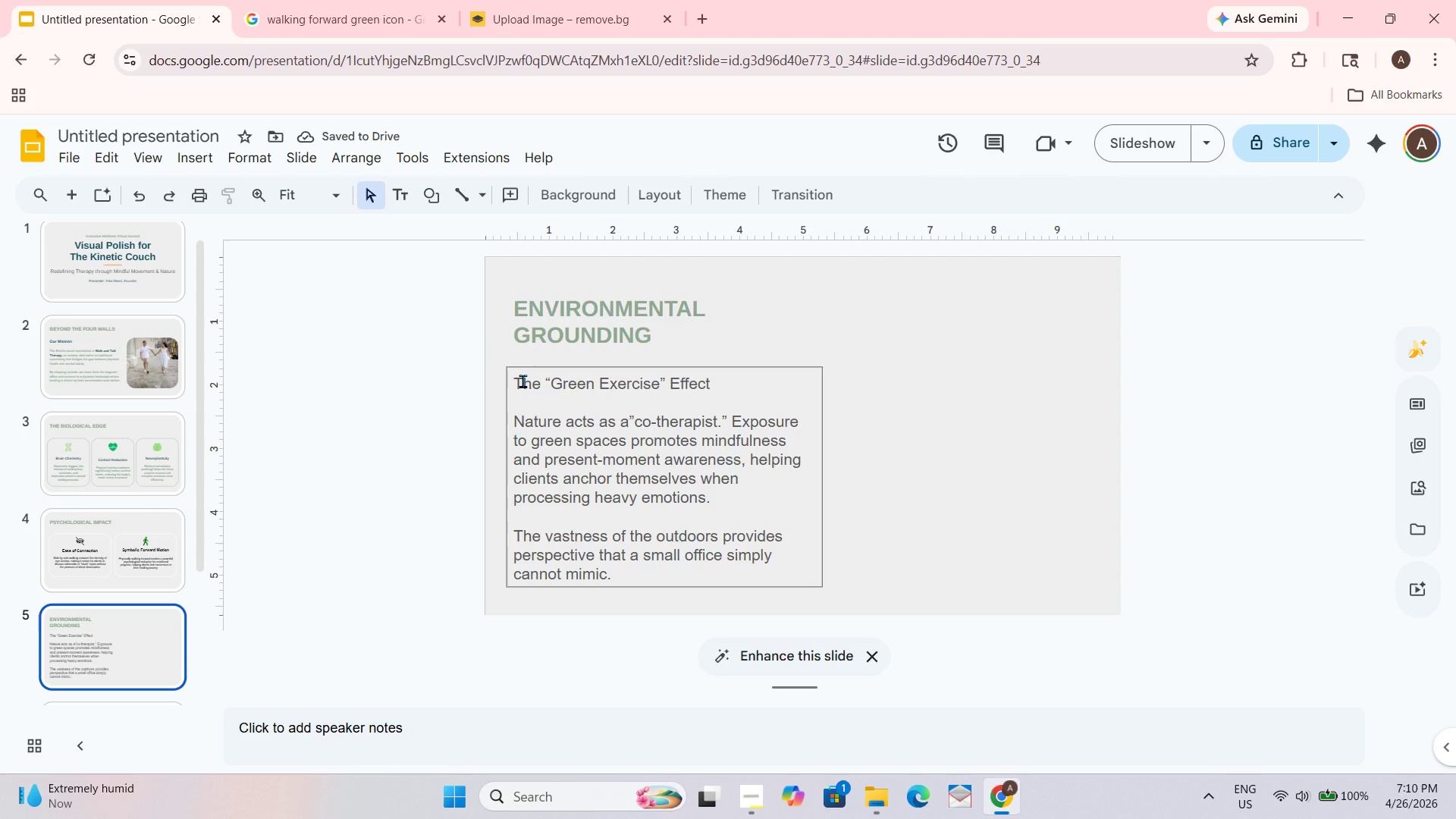 
left_click_drag(start_coordinate=[516, 384], to_coordinate=[736, 400])
 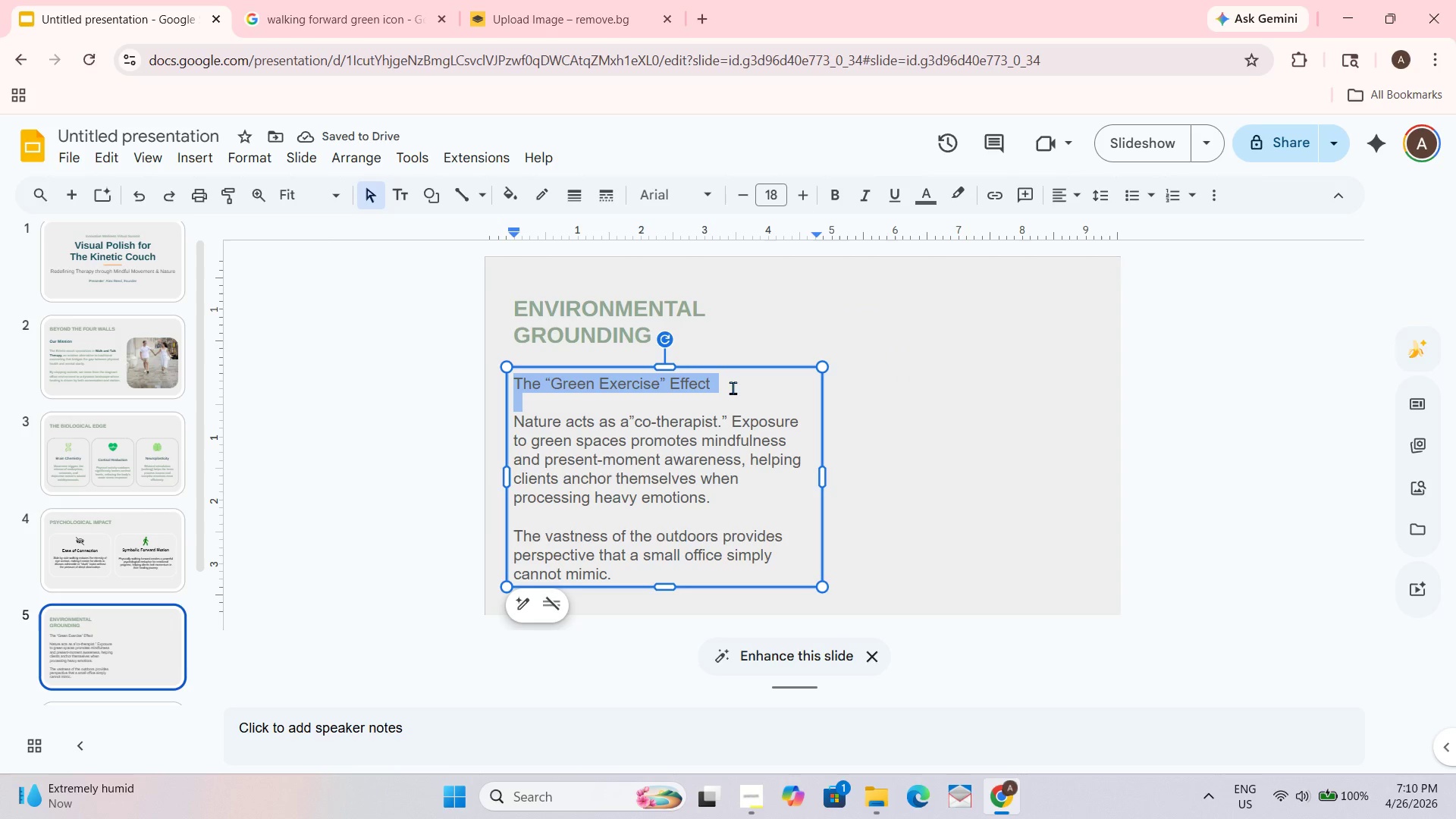 
key(Control+ControlLeft)
 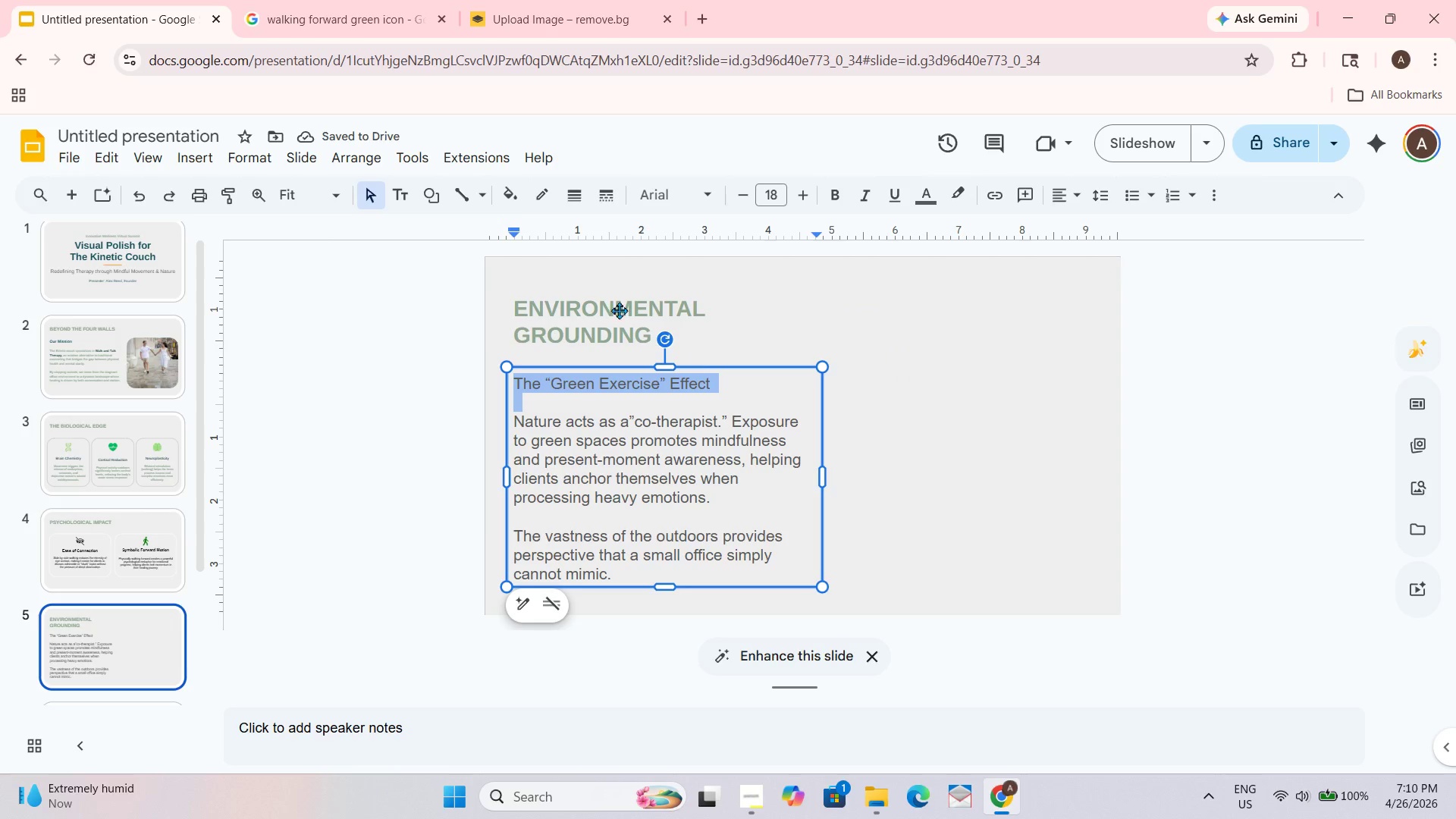 
key(Control+C)
 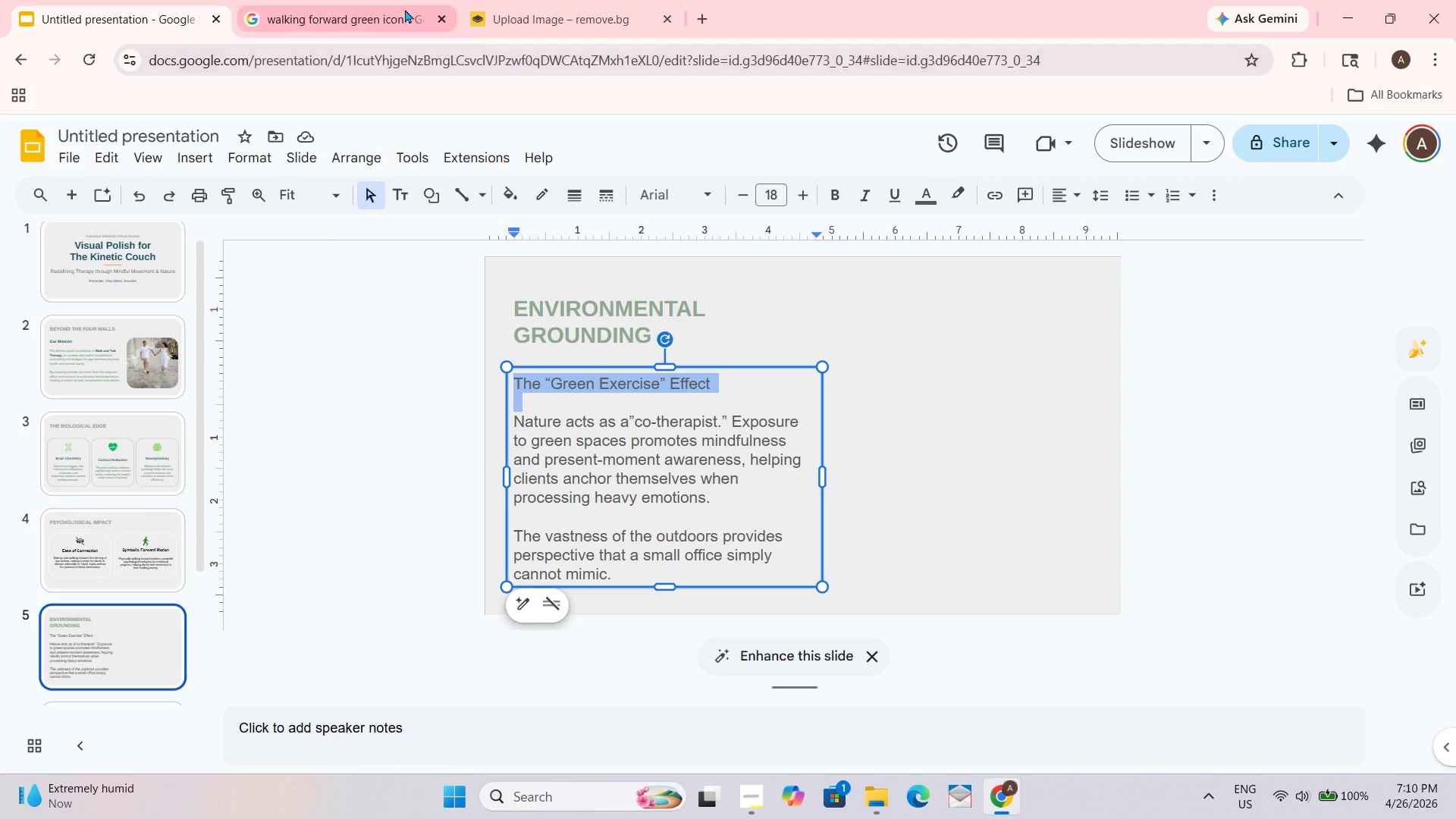 
left_click([405, 7])
 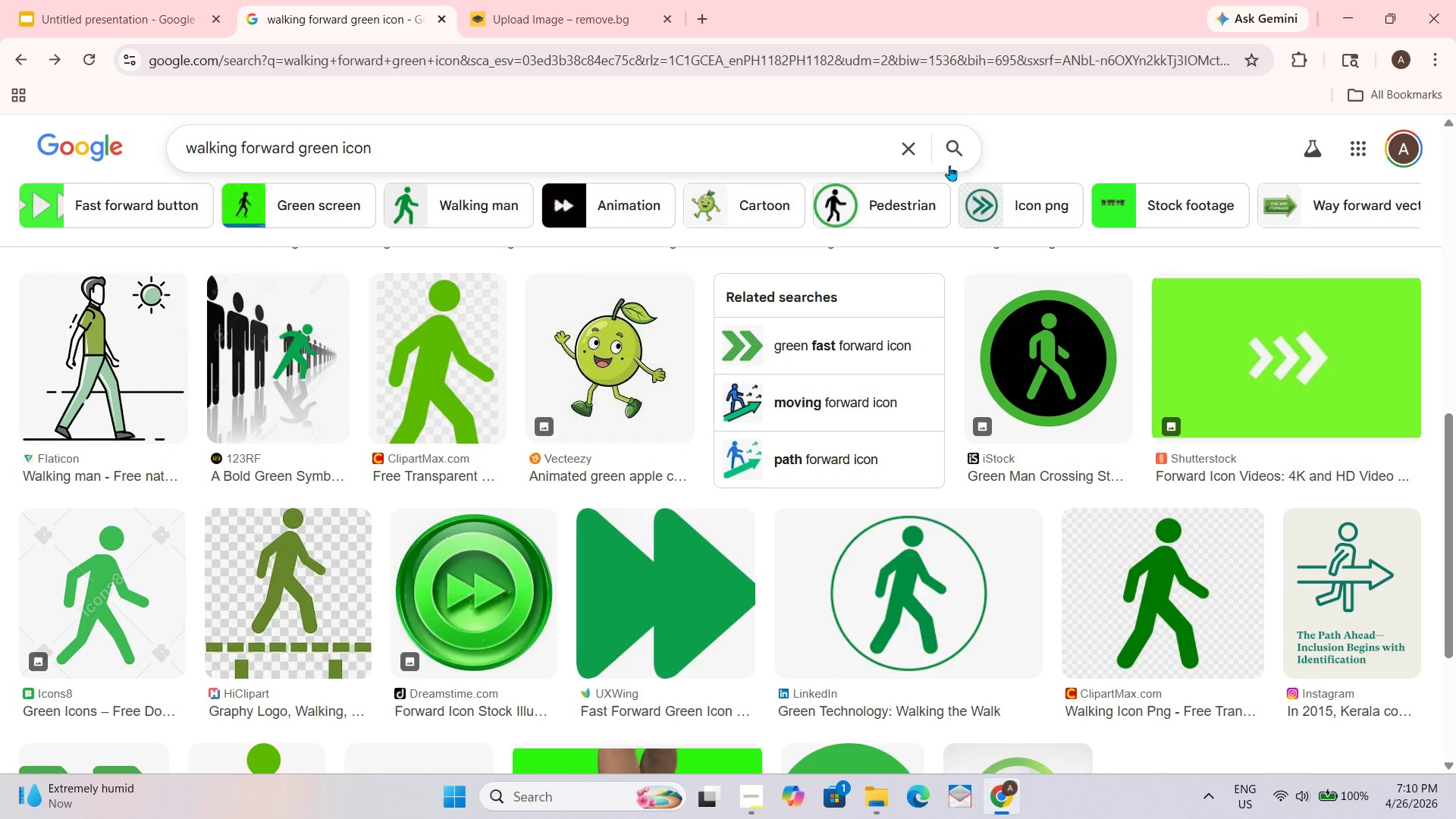 
left_click([901, 149])
 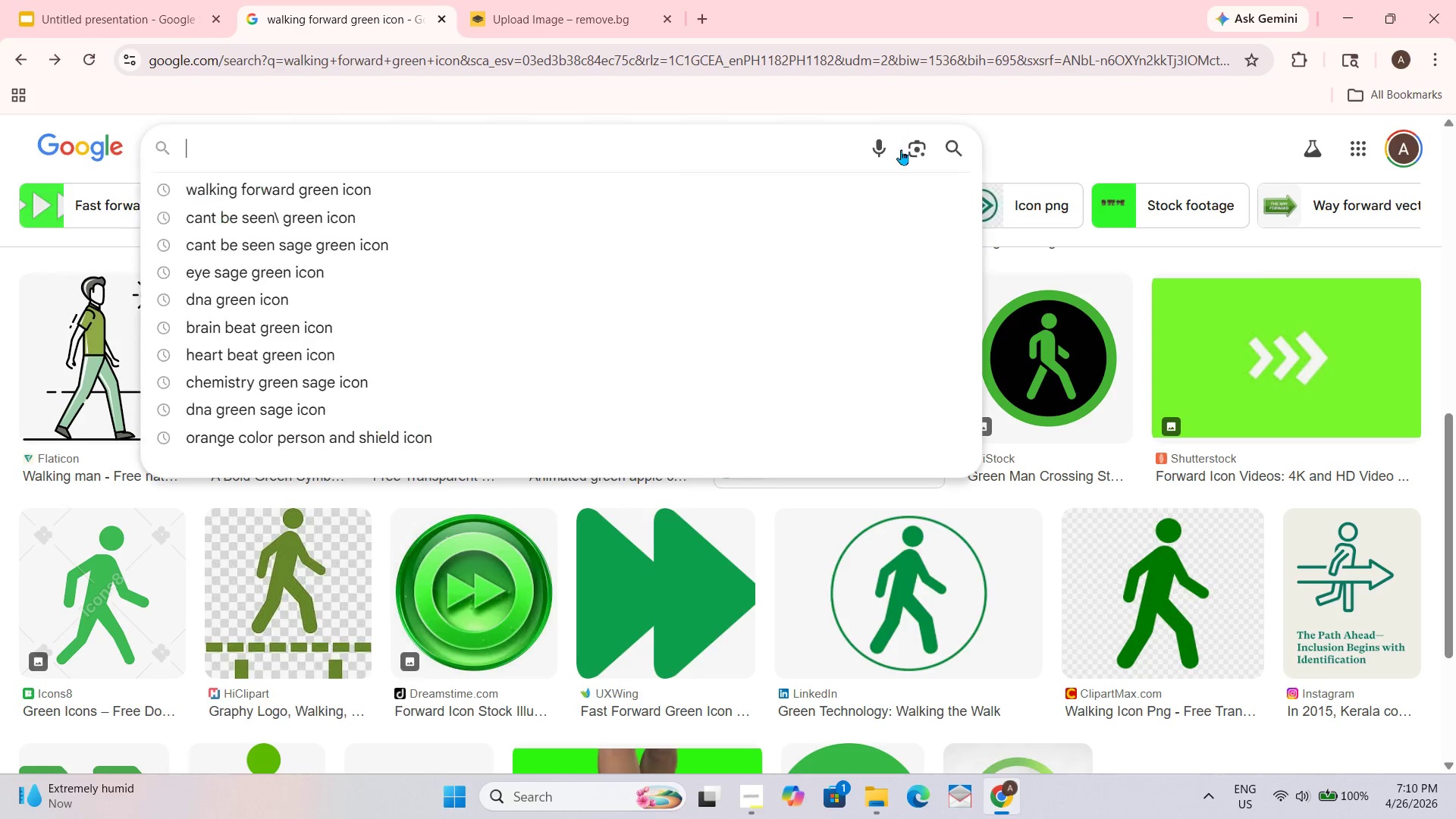 
key(Control+ControlLeft)
 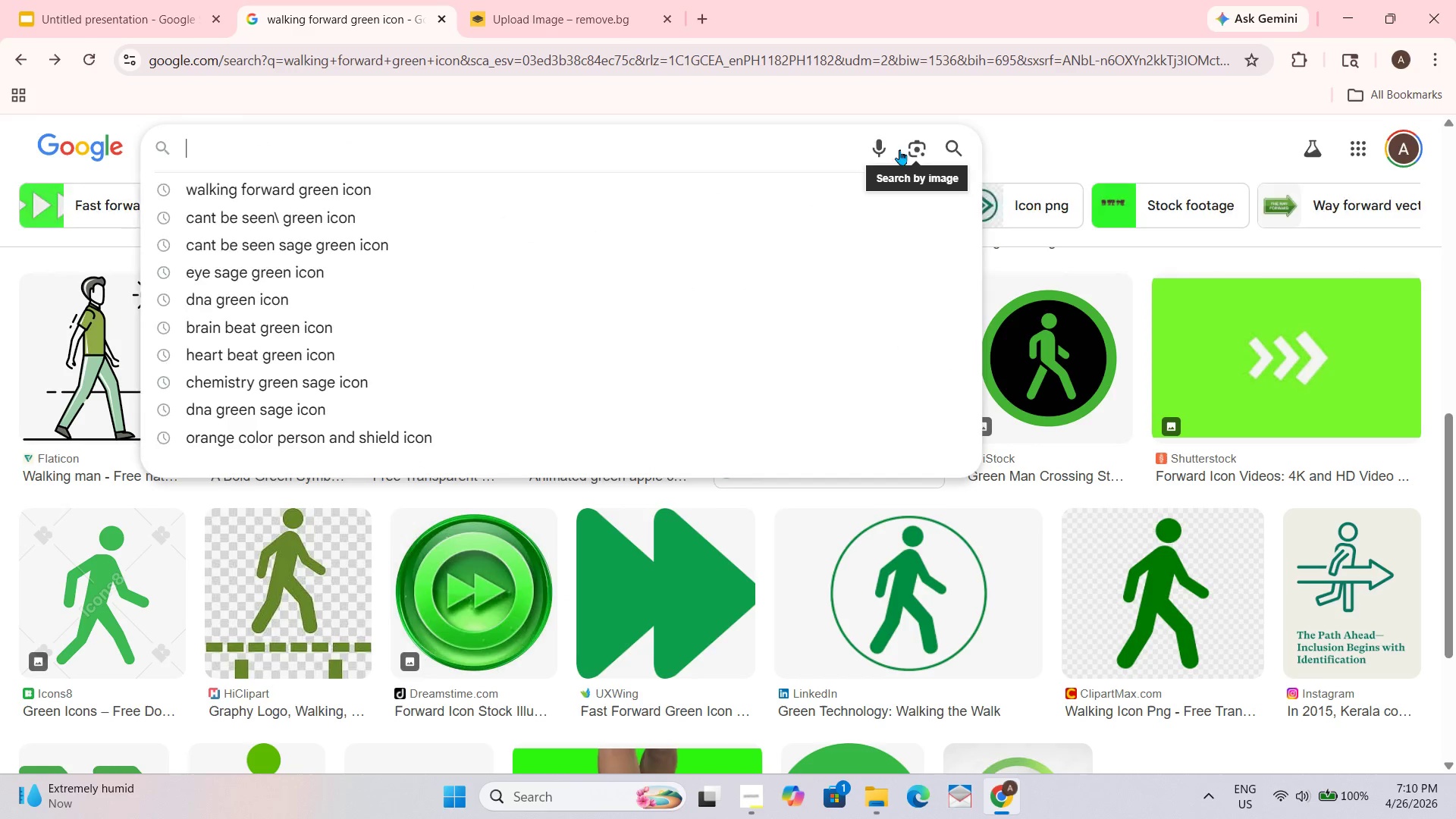 
key(Control+V)
 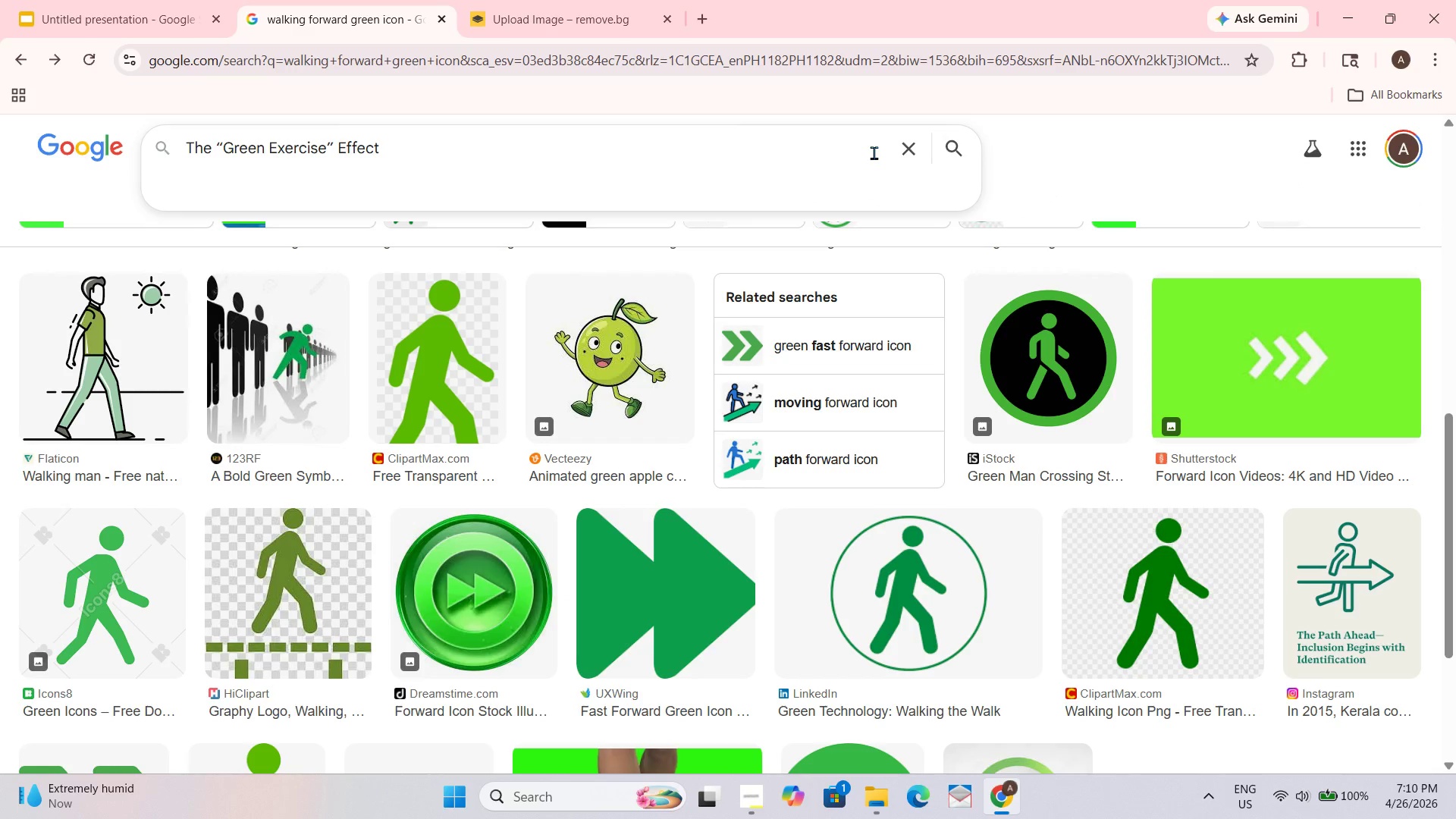 
key(NumpadEnter)
 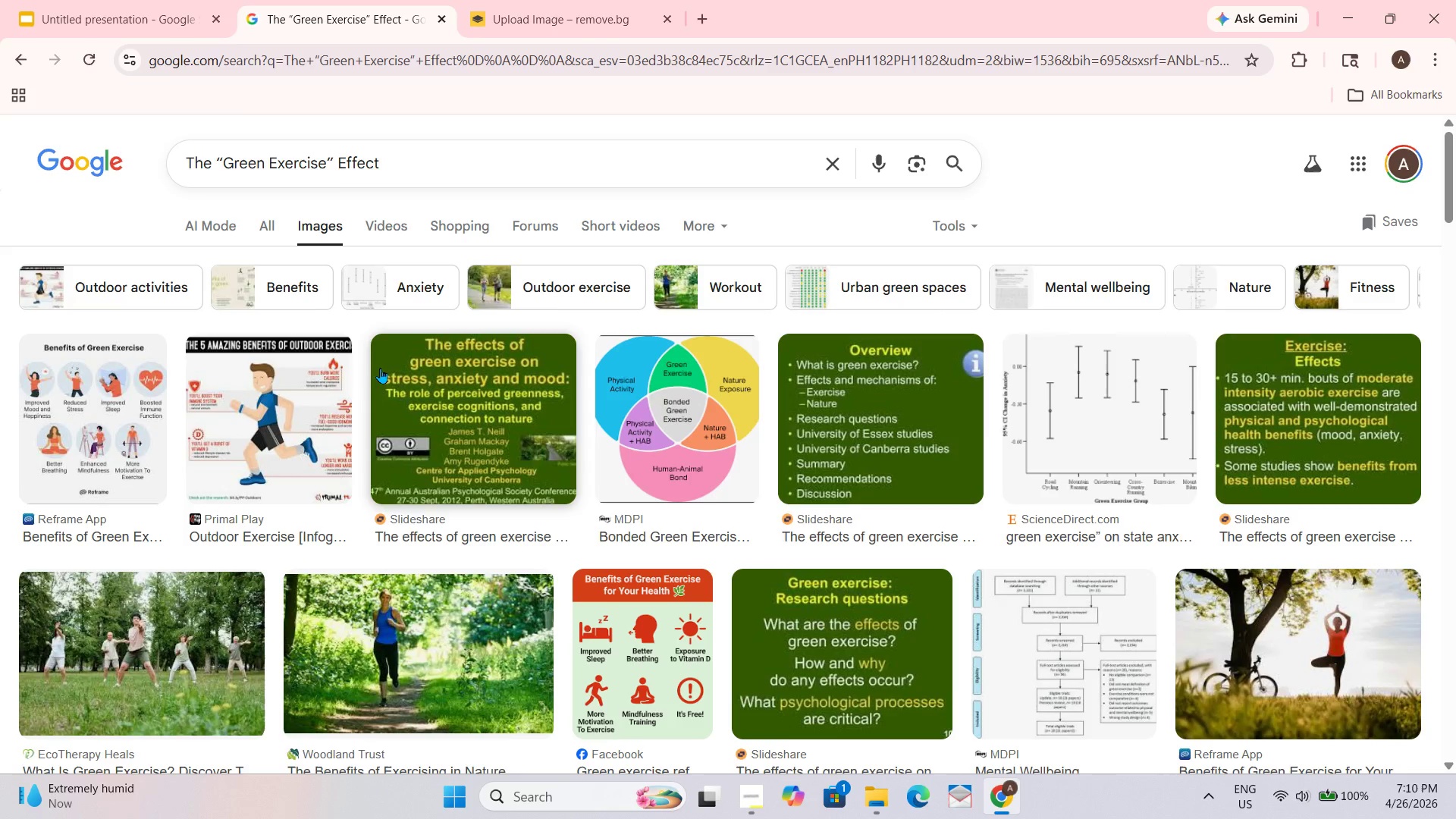 
scroll: coordinate [441, 447], scroll_direction: down, amount: 15.0
 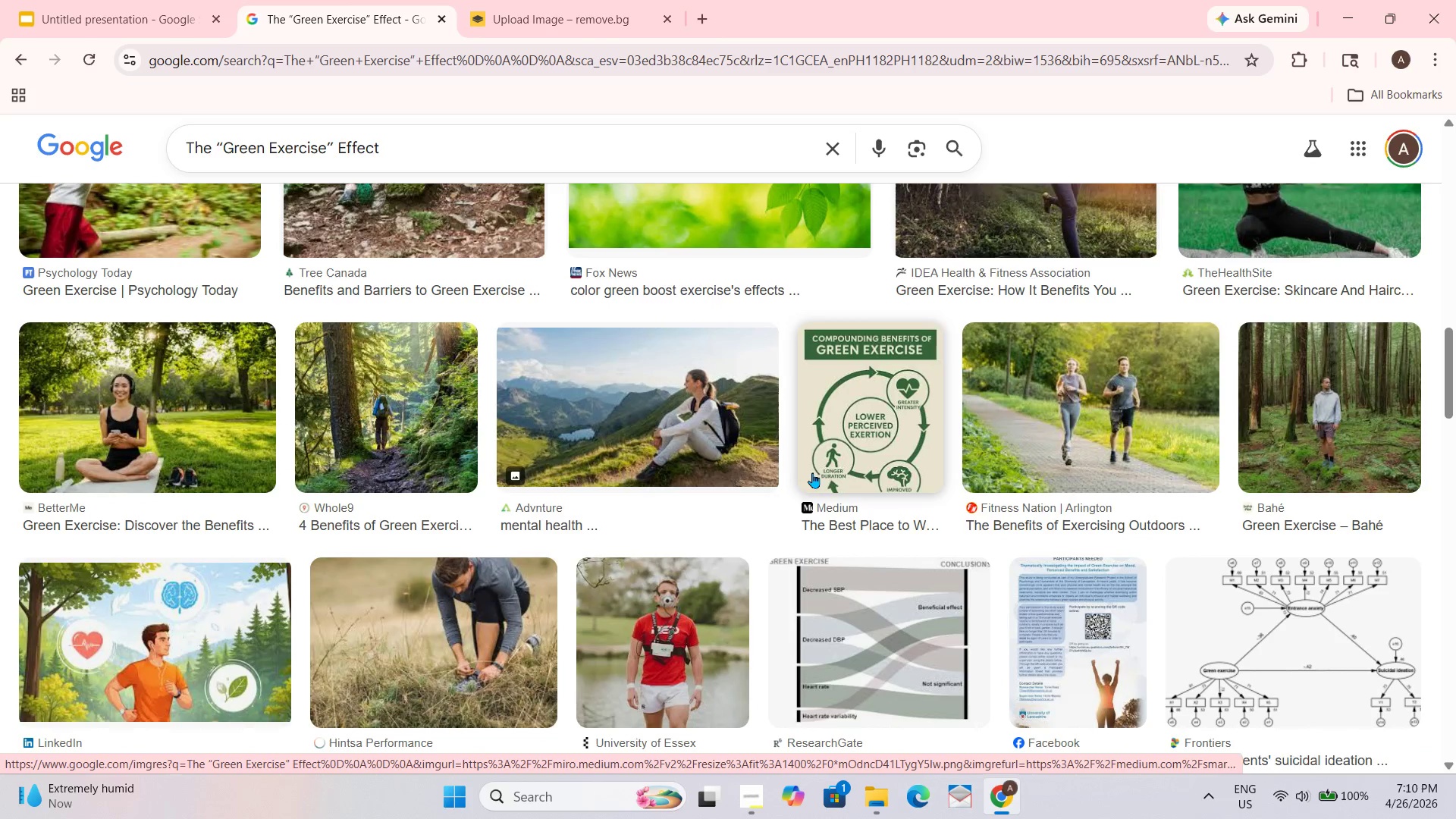 
wait(5.54)
 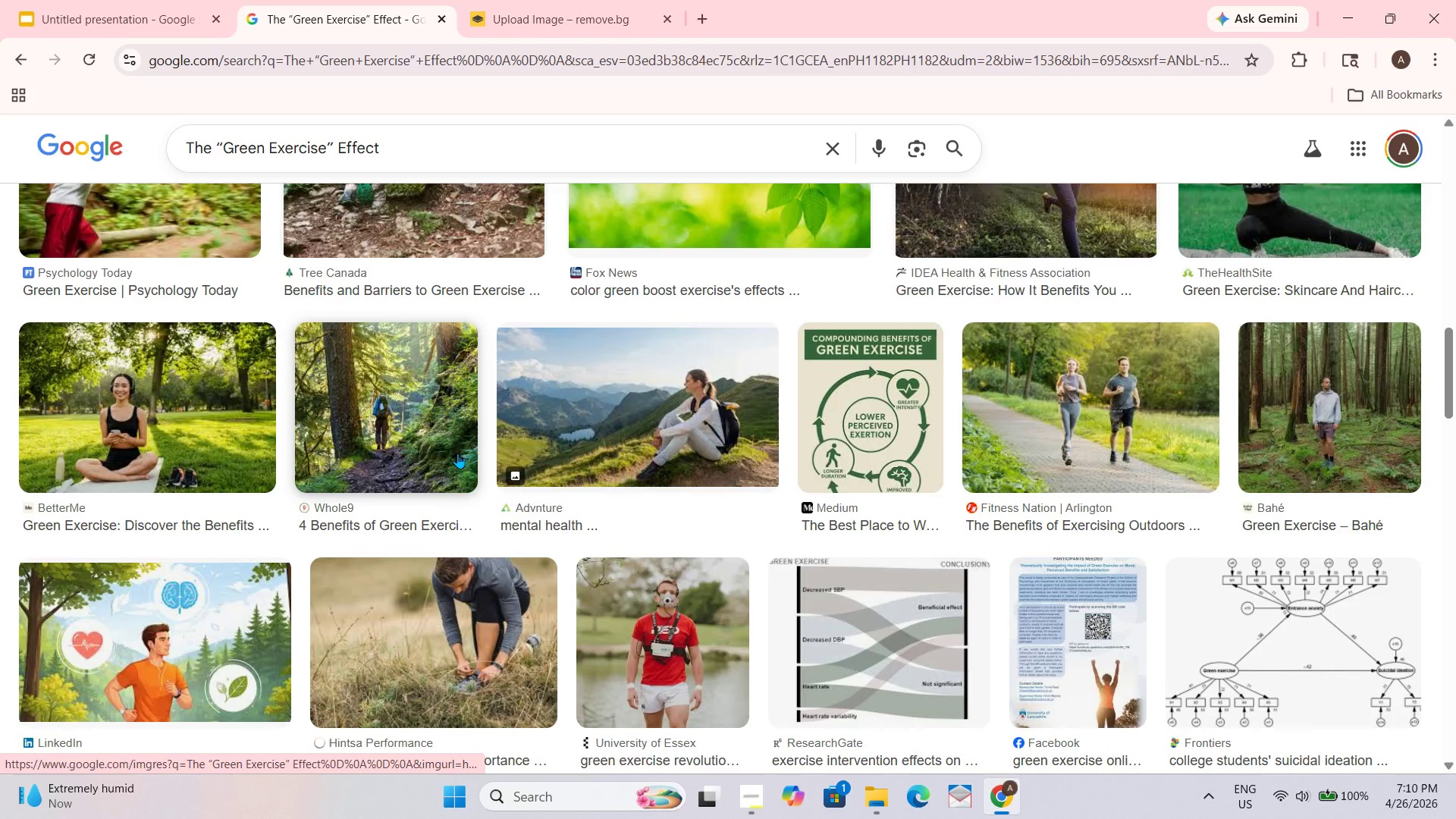 
scroll: coordinate [752, 352], scroll_direction: down, amount: 14.0